 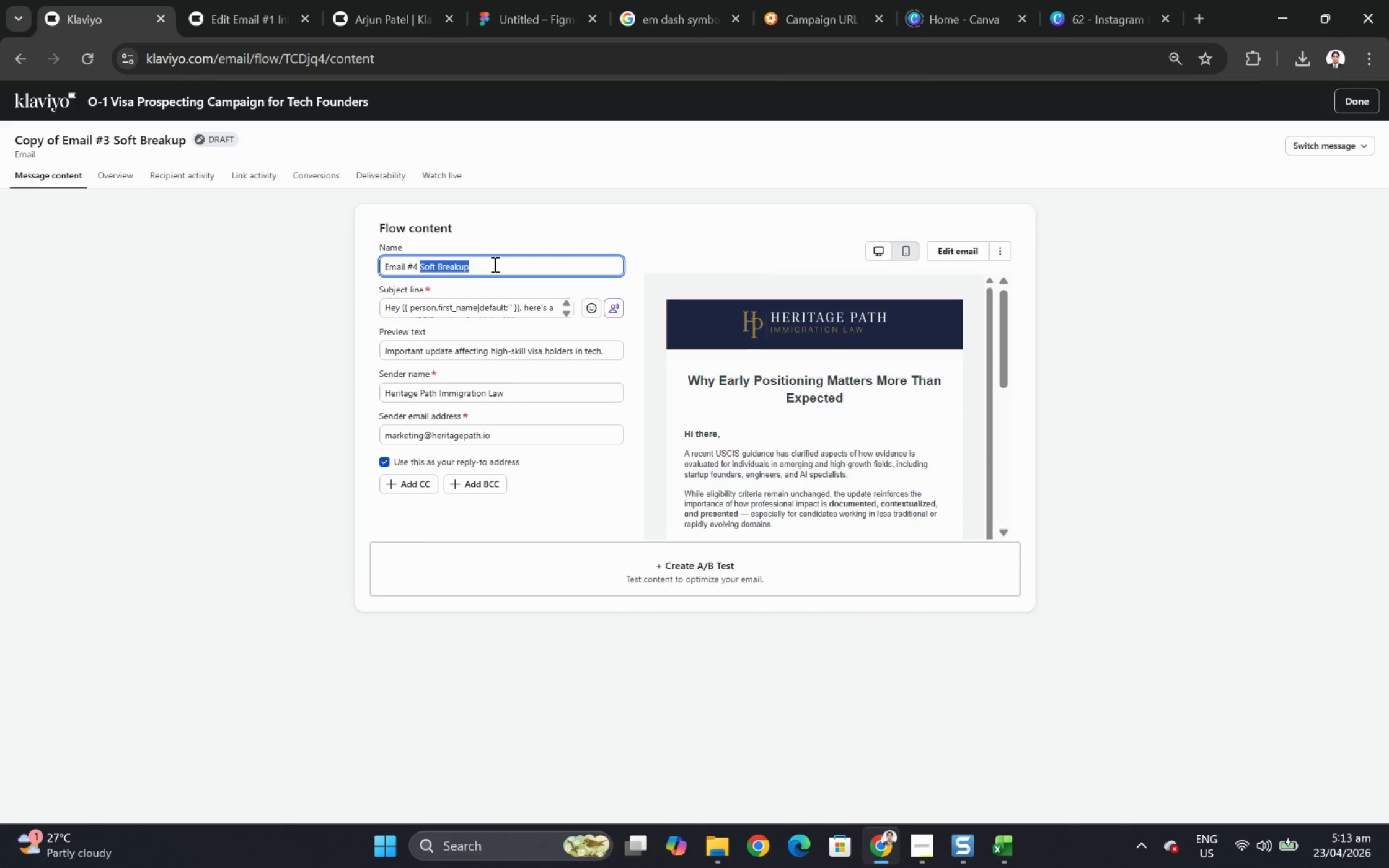 
key(Control+V)
 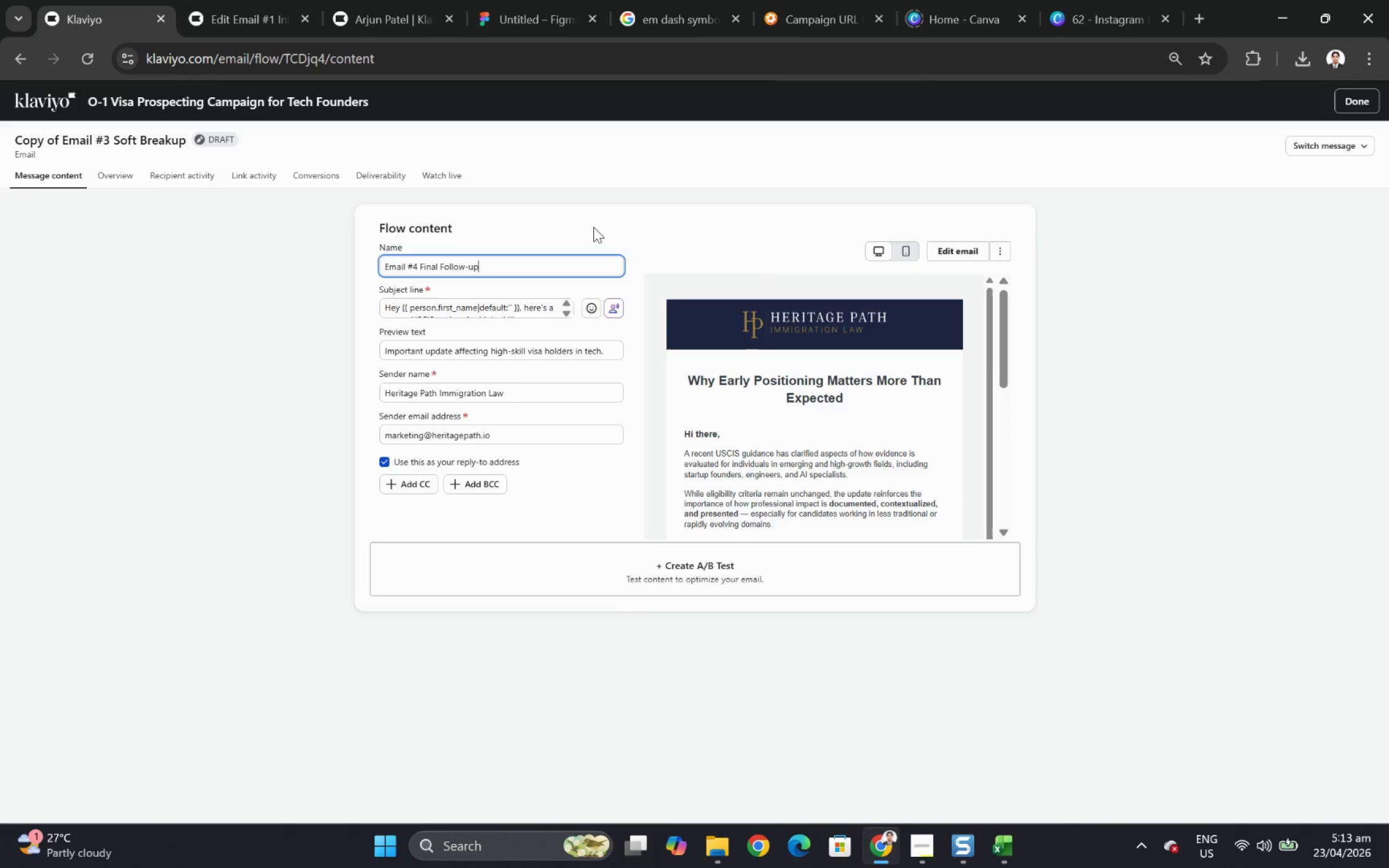 
left_click([594, 227])
 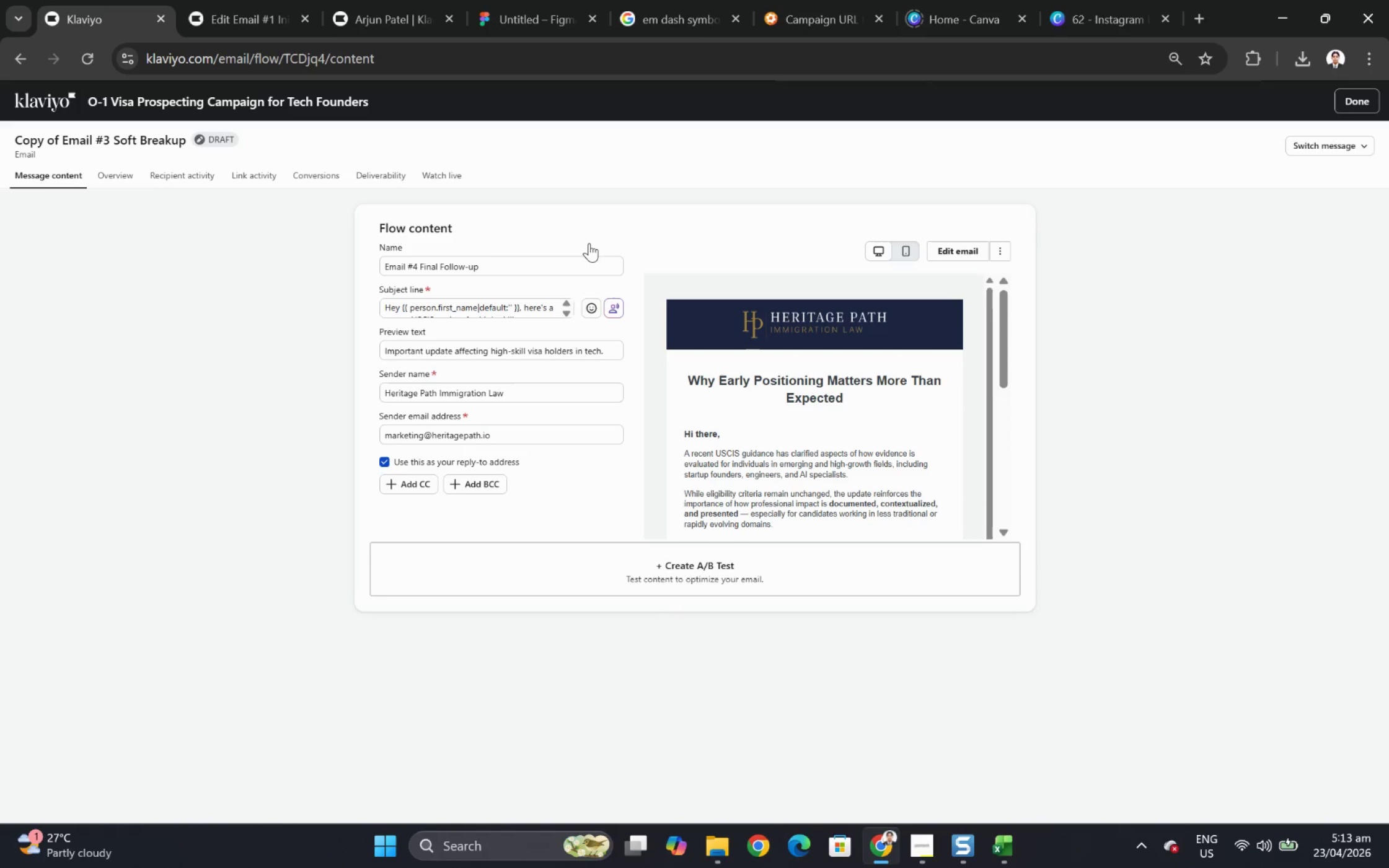 
wait(5.94)
 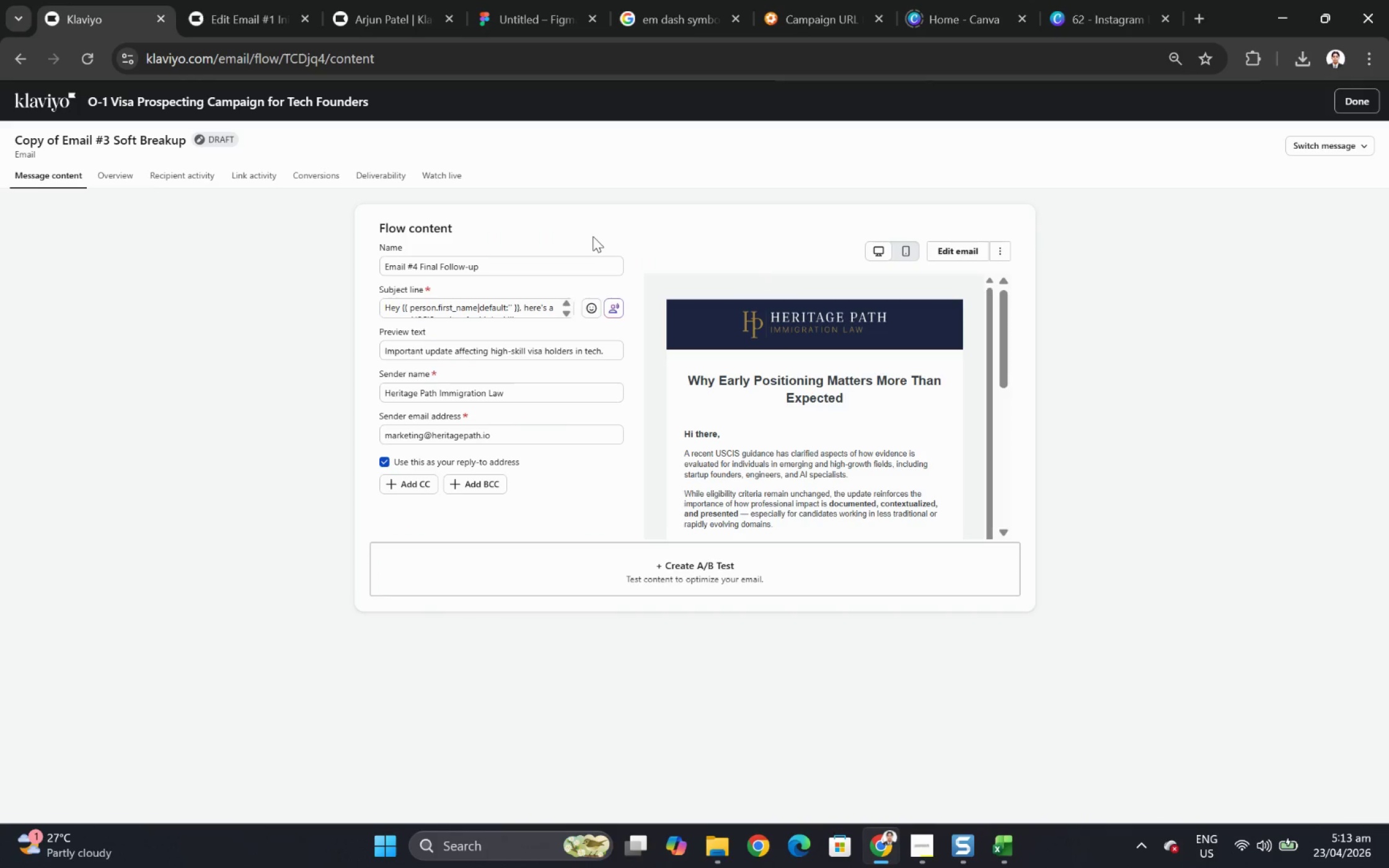 
scroll: coordinate [545, 312], scroll_direction: down, amount: 1.0
 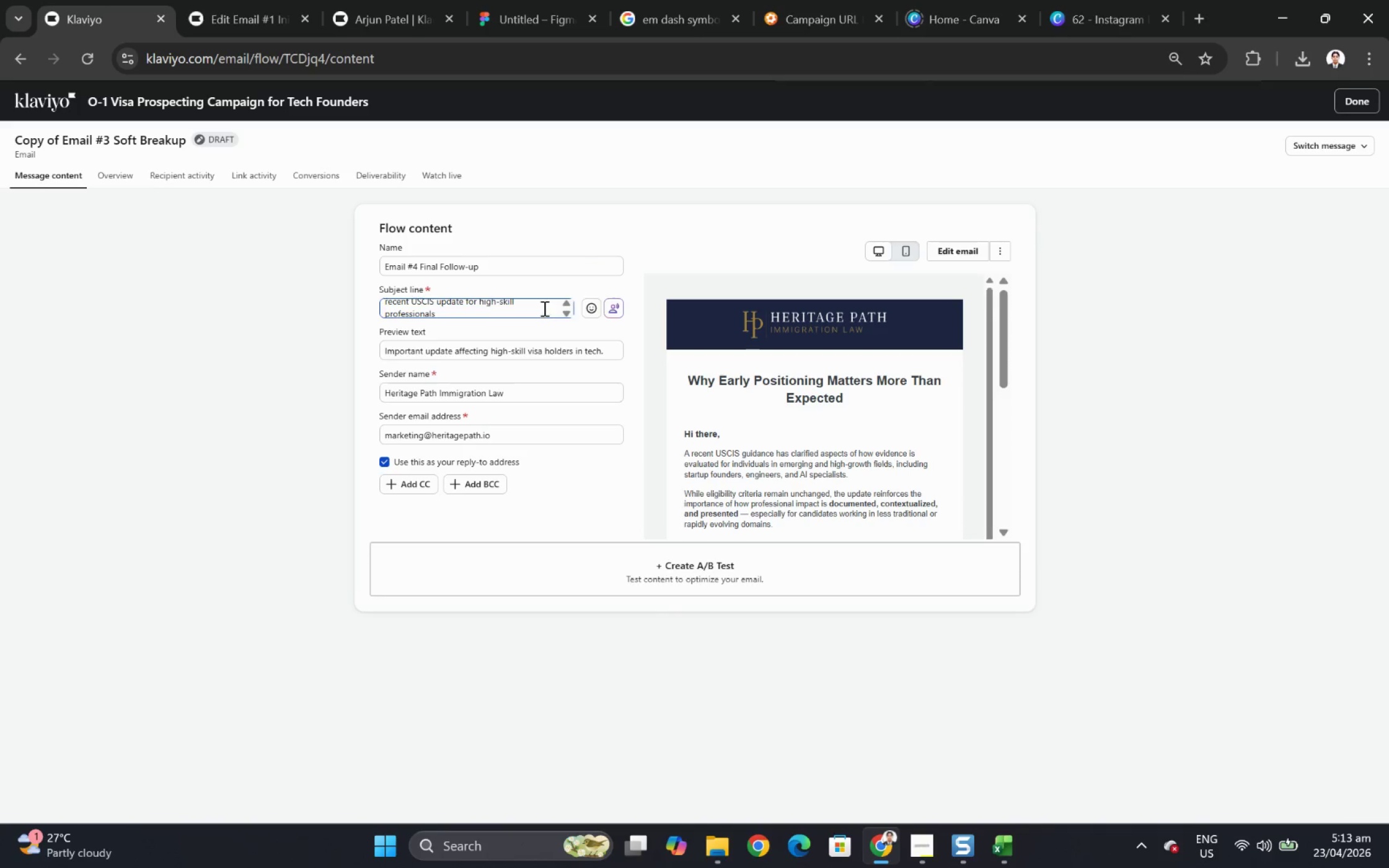 
scroll: coordinate [543, 308], scroll_direction: up, amount: 1.0
 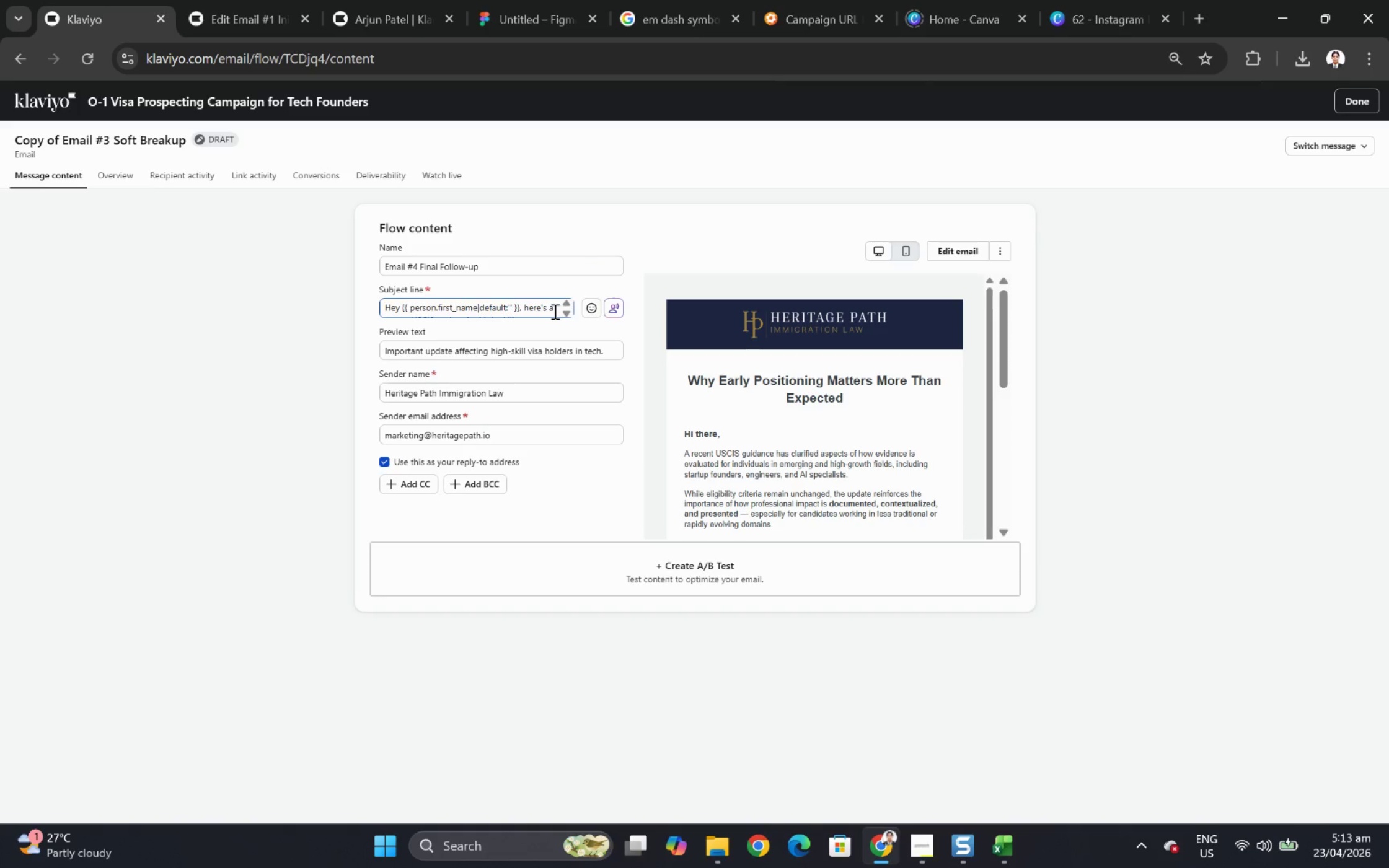 
scroll: coordinate [553, 311], scroll_direction: down, amount: 1.0
 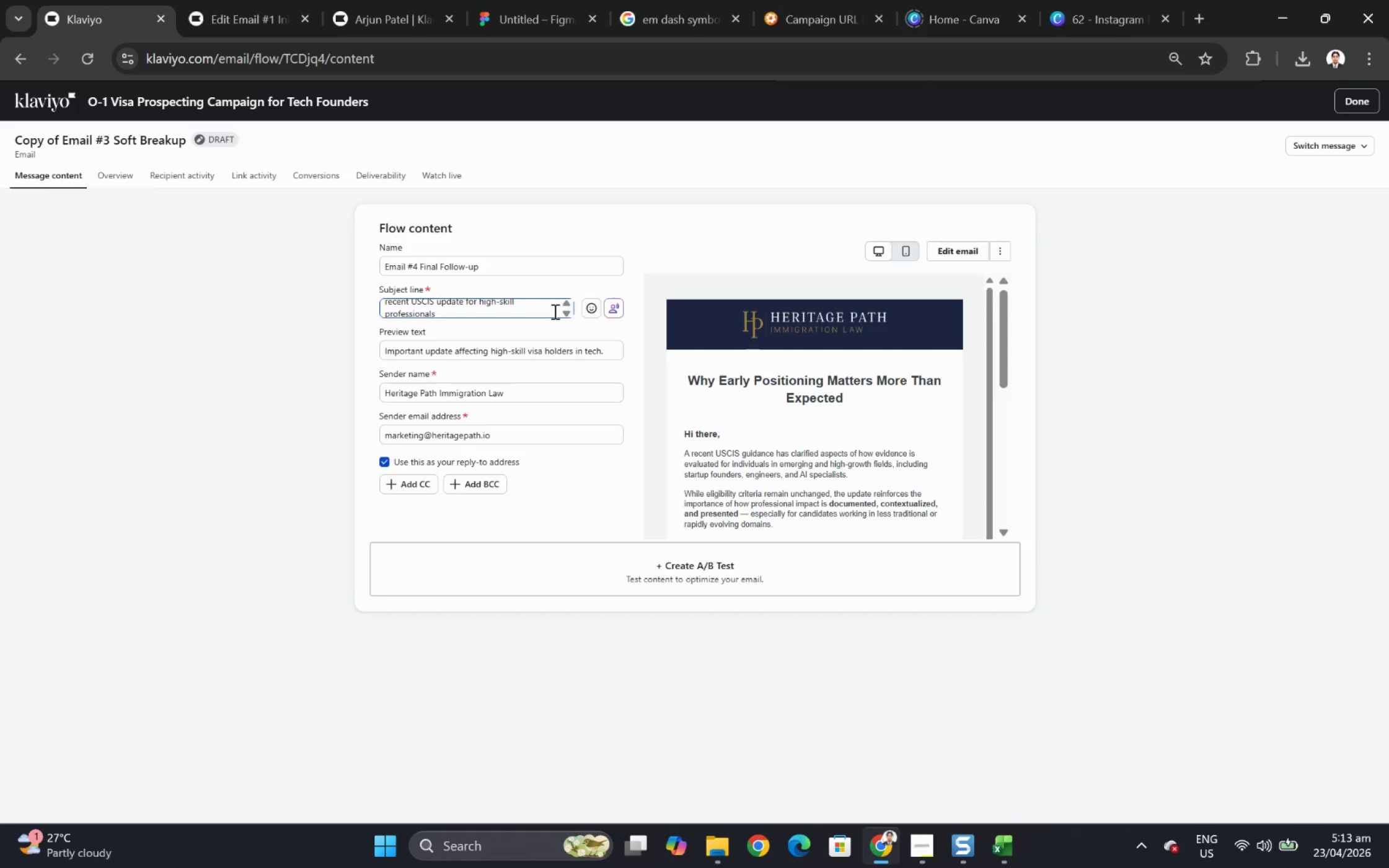 
scroll: coordinate [553, 311], scroll_direction: none, amount: 0.0
 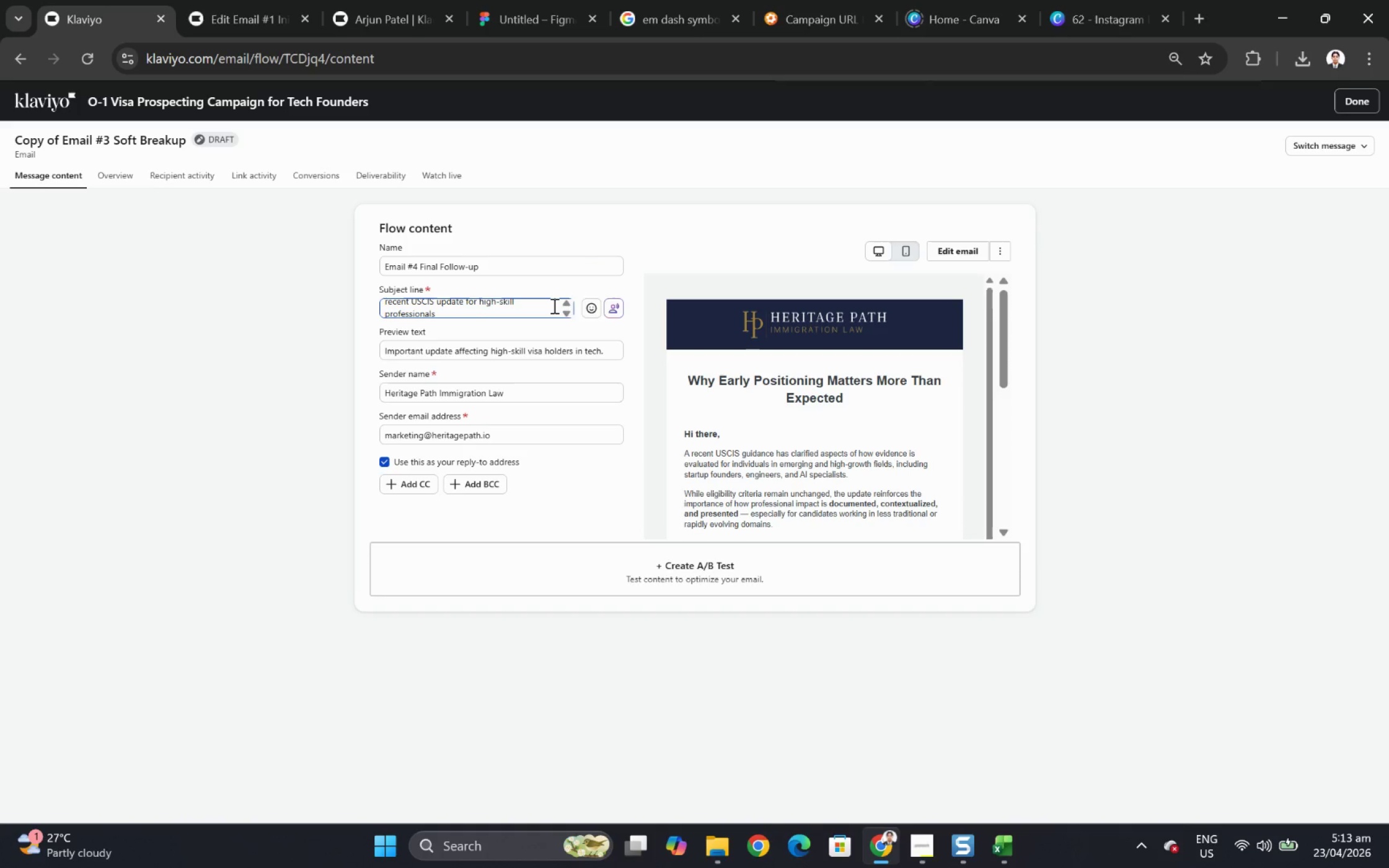 
scroll: coordinate [552, 305], scroll_direction: up, amount: 2.0
 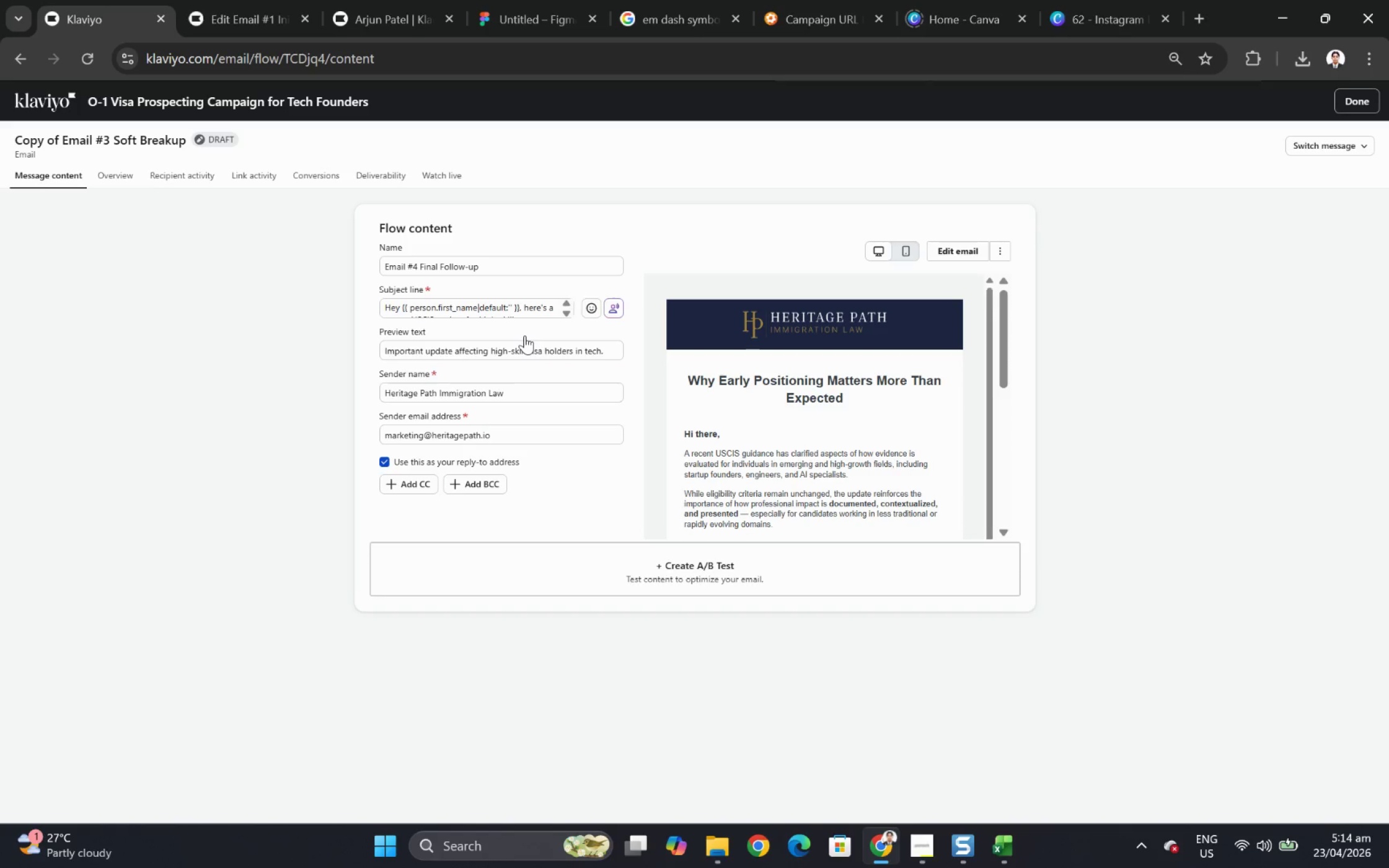 
wait(22.88)
 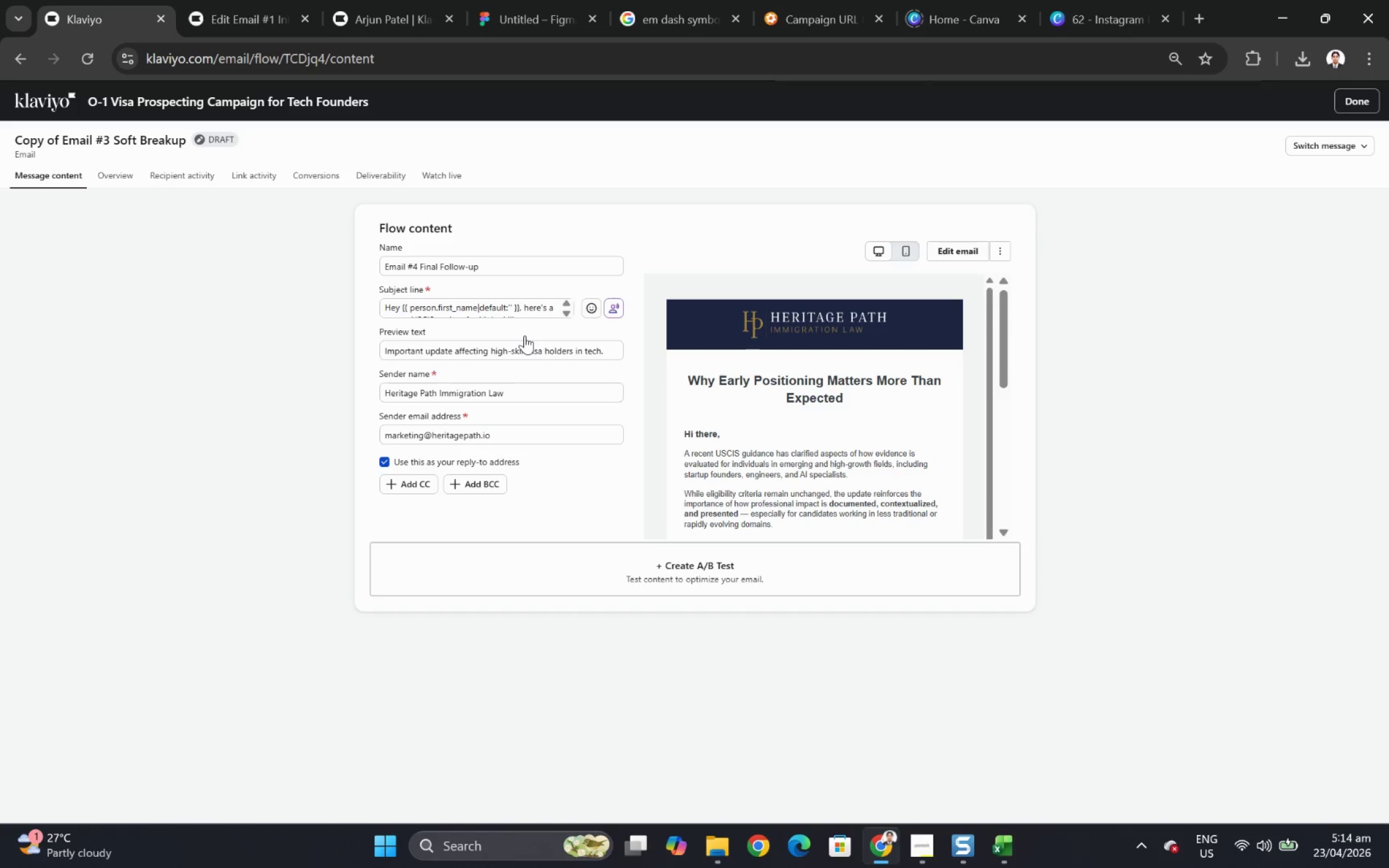 
scroll: coordinate [431, 306], scroll_direction: down, amount: 1.0
 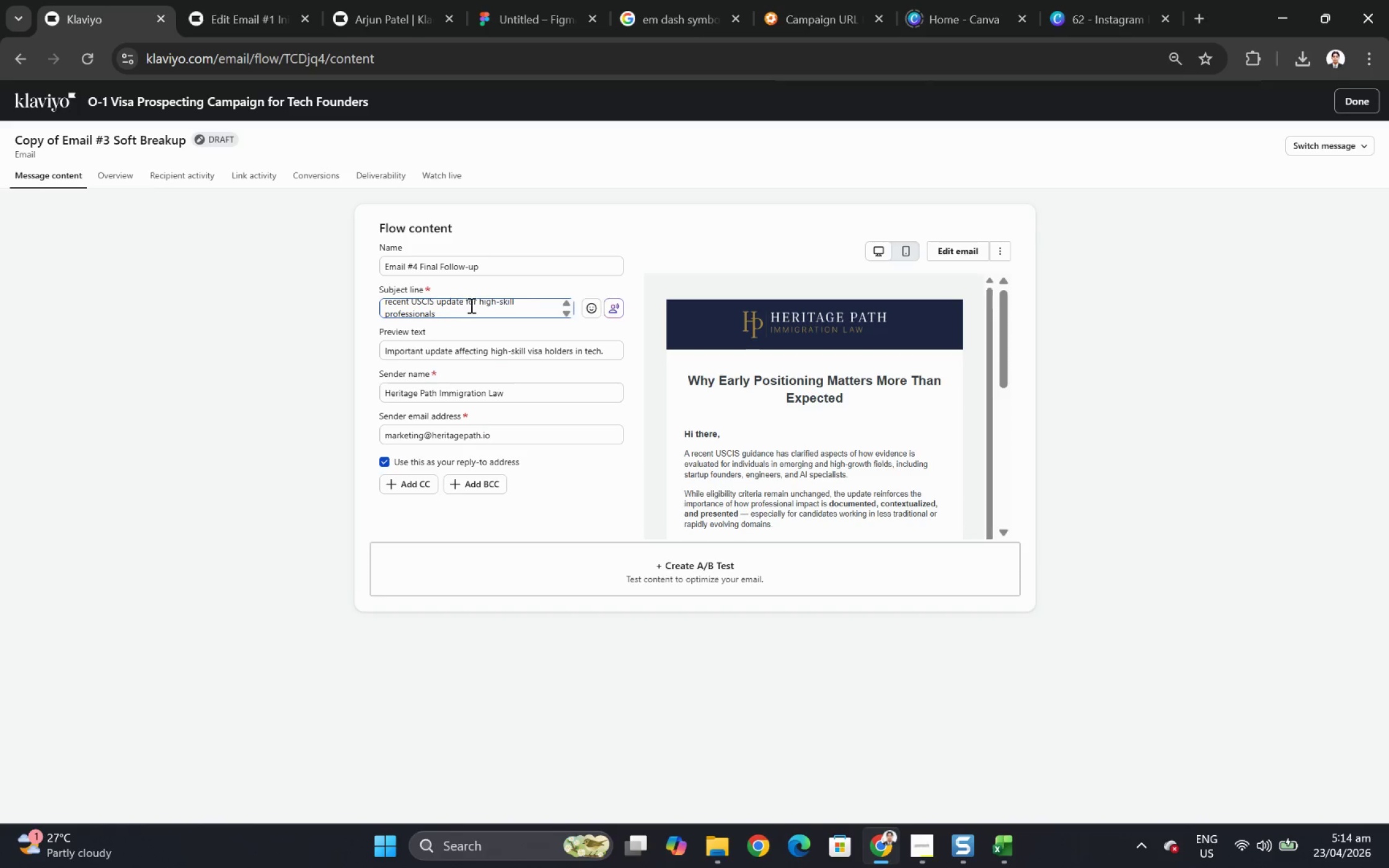 
scroll: coordinate [471, 305], scroll_direction: up, amount: 1.0
 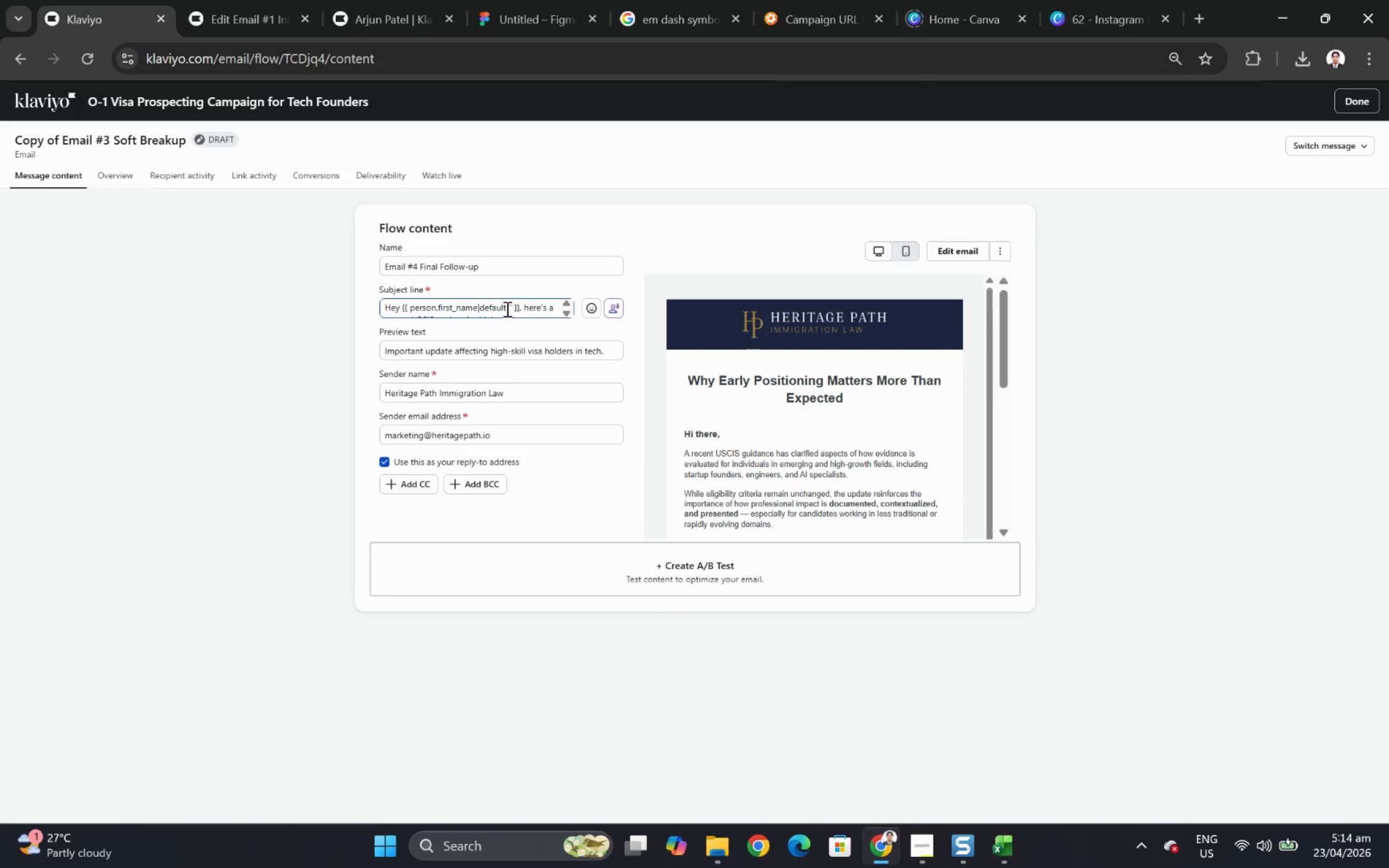 
scroll: coordinate [506, 309], scroll_direction: none, amount: 0.0
 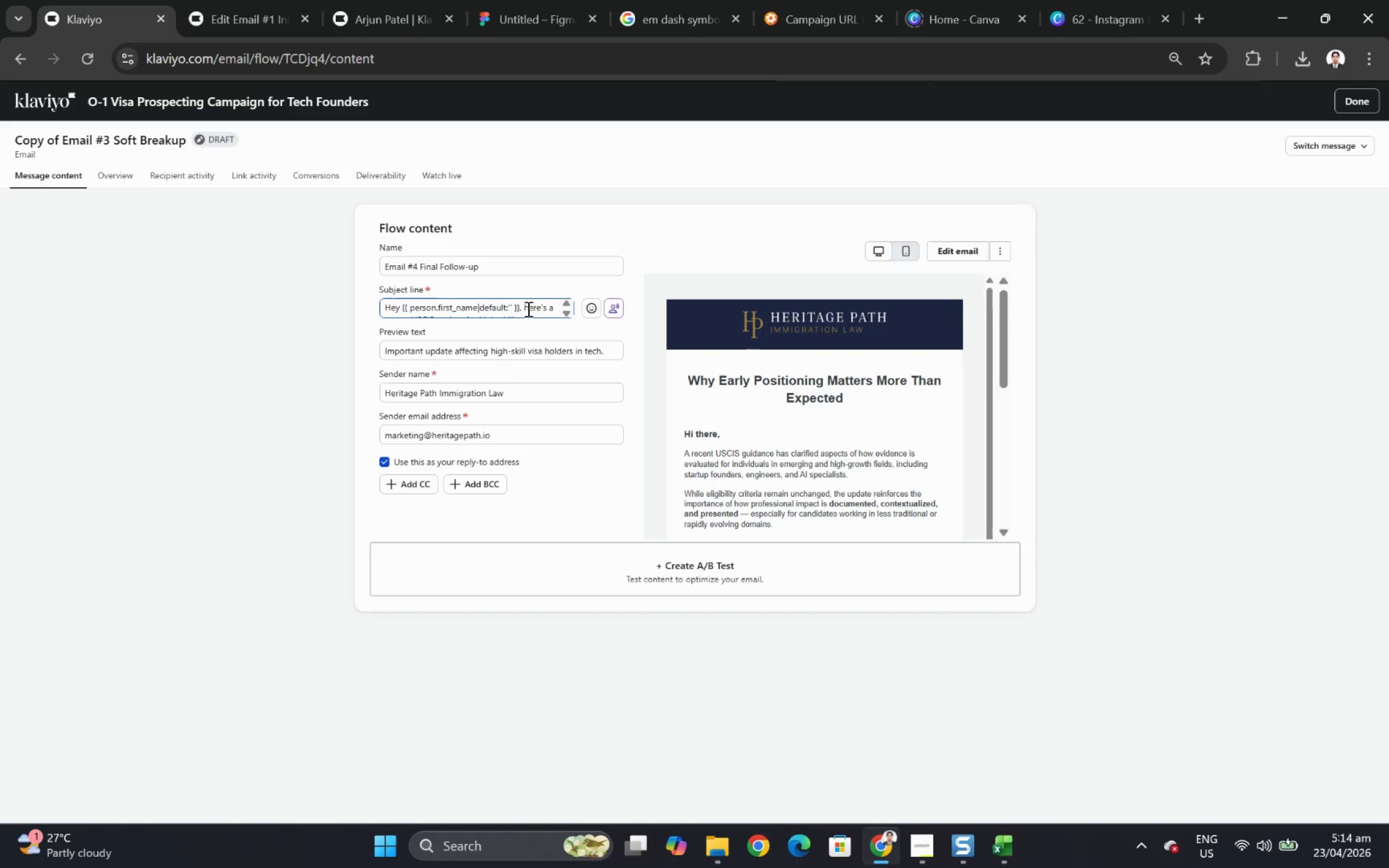 
left_click([527, 309])
 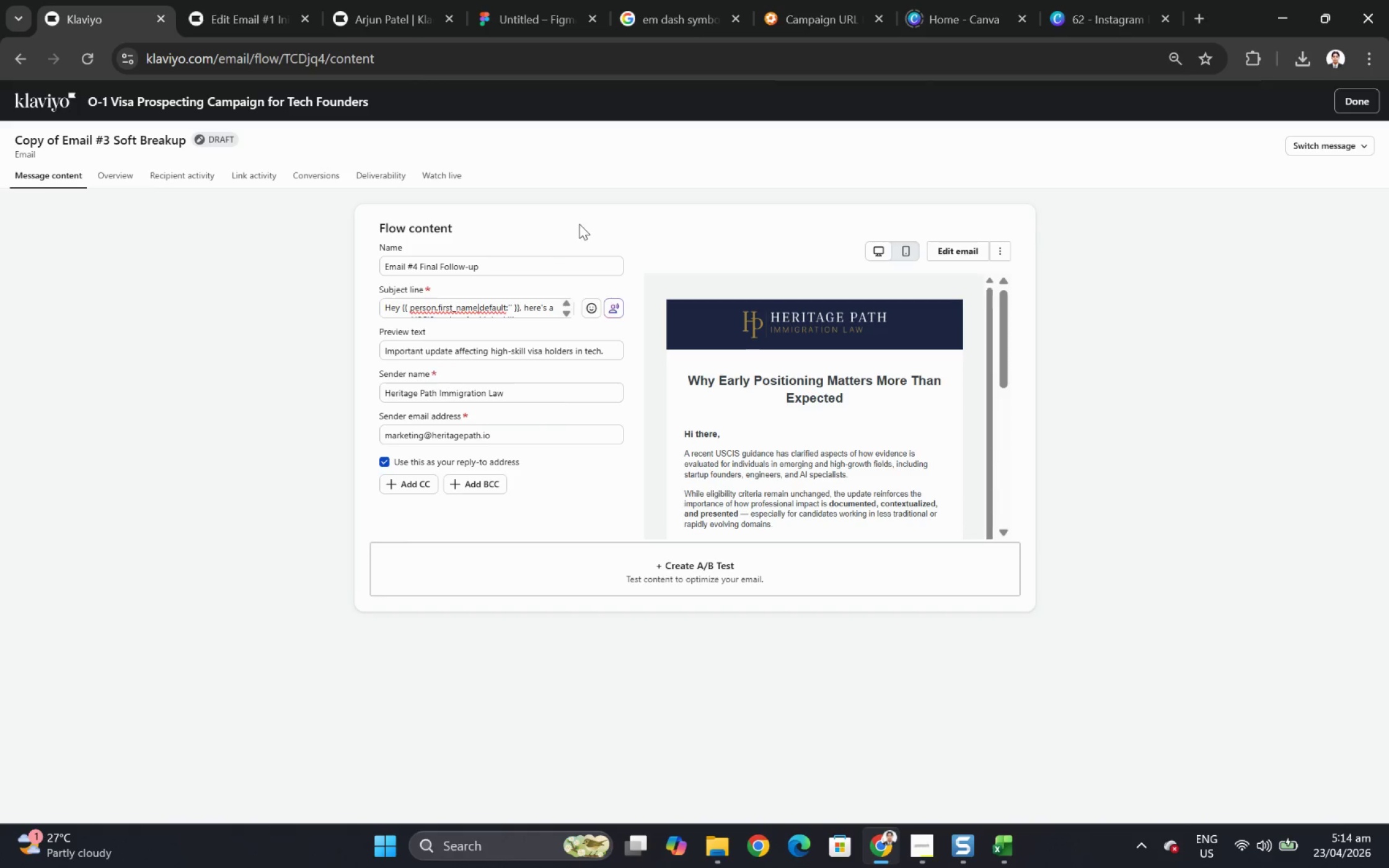 
scroll: coordinate [547, 306], scroll_direction: down, amount: 4.0
 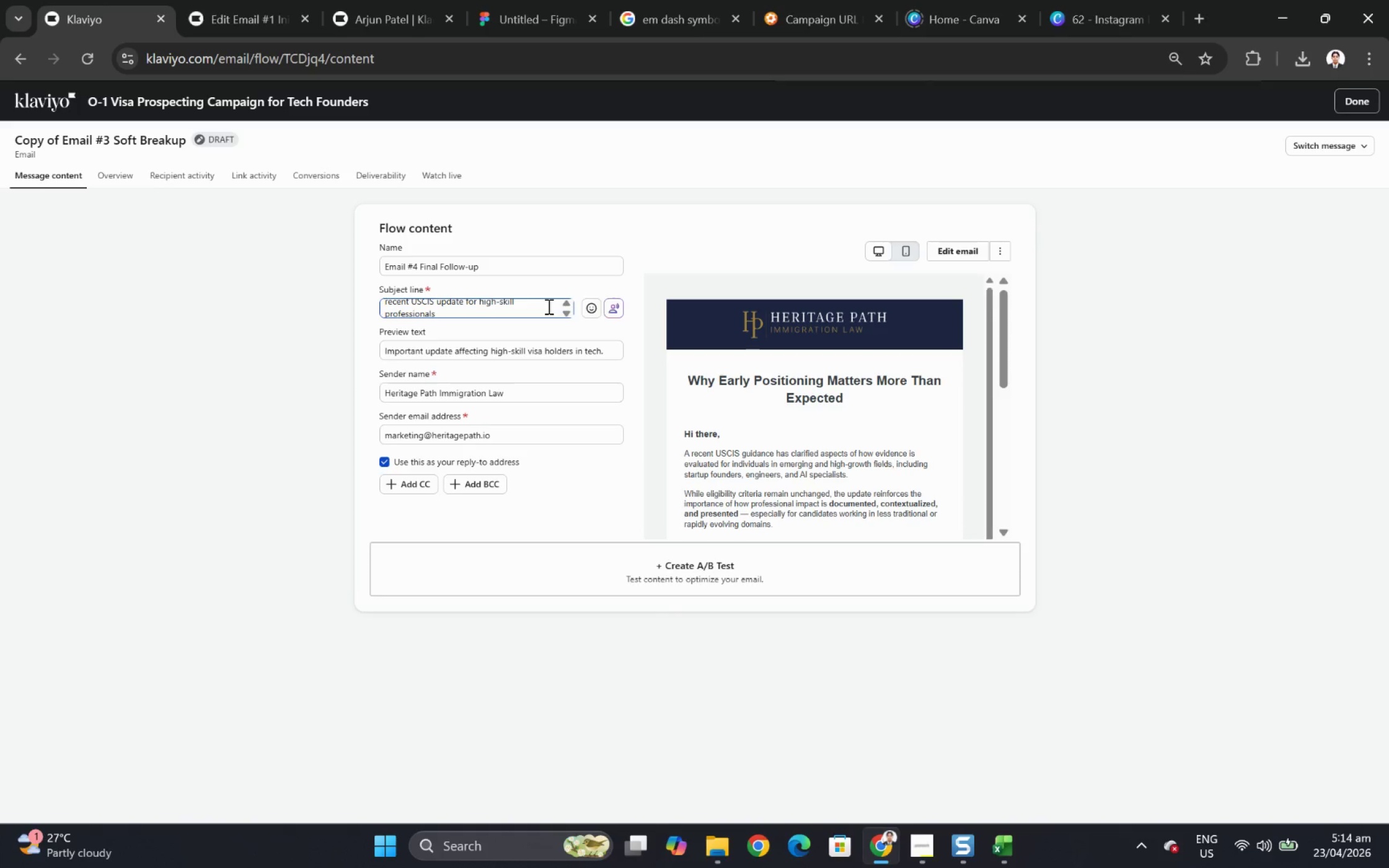 
scroll: coordinate [547, 306], scroll_direction: up, amount: 1.0
 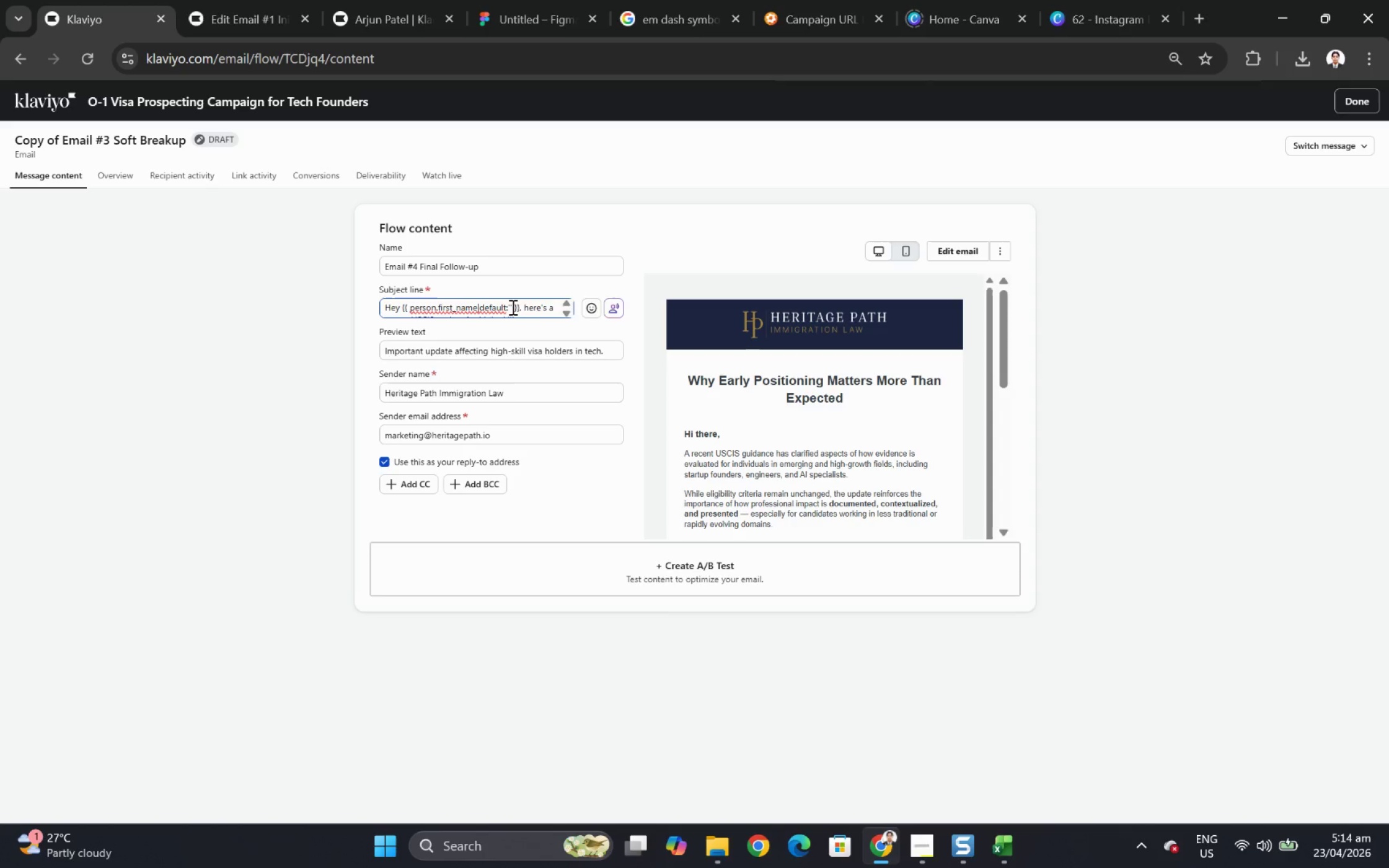 
wait(13.34)
 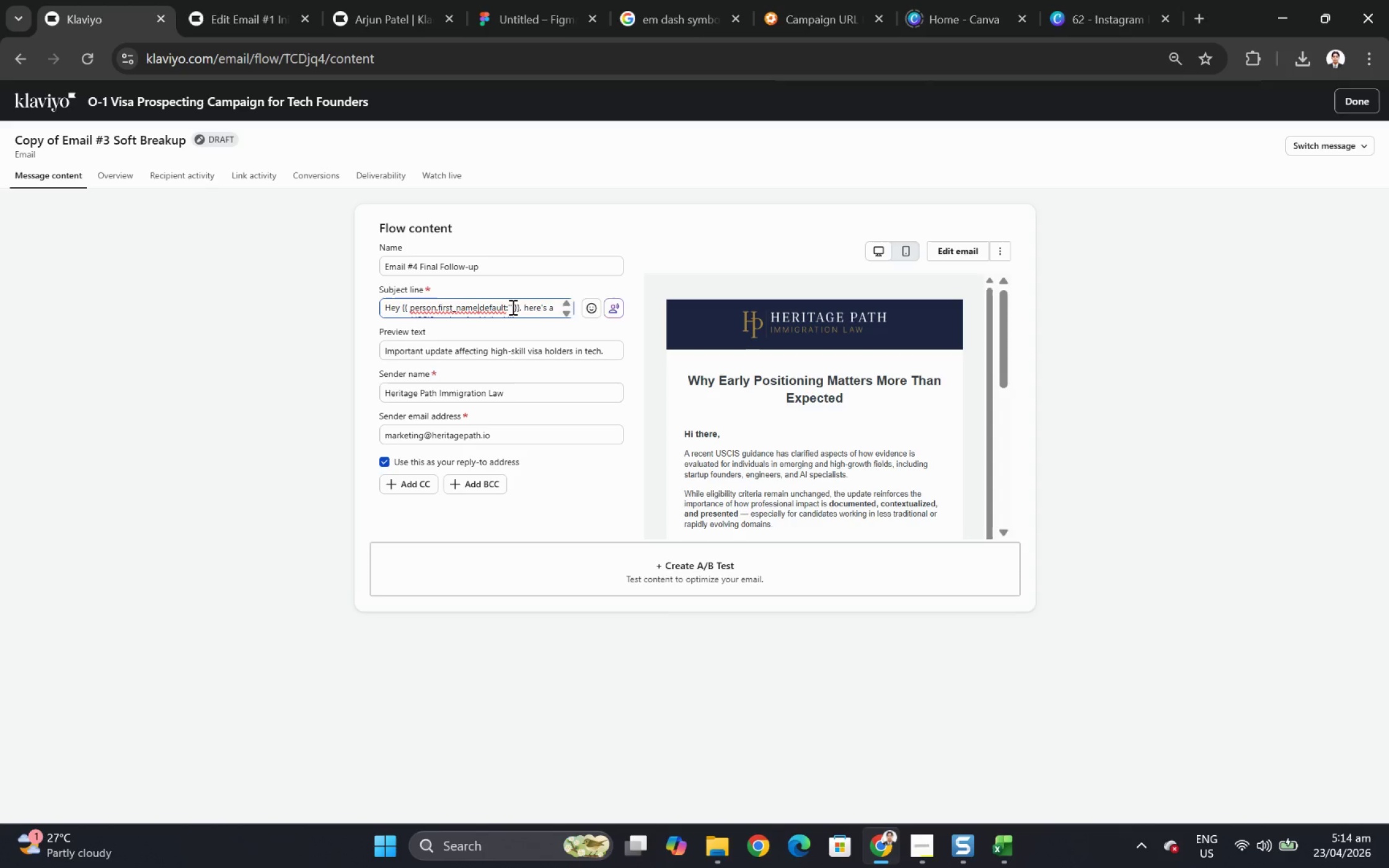 
left_click([511, 307])
 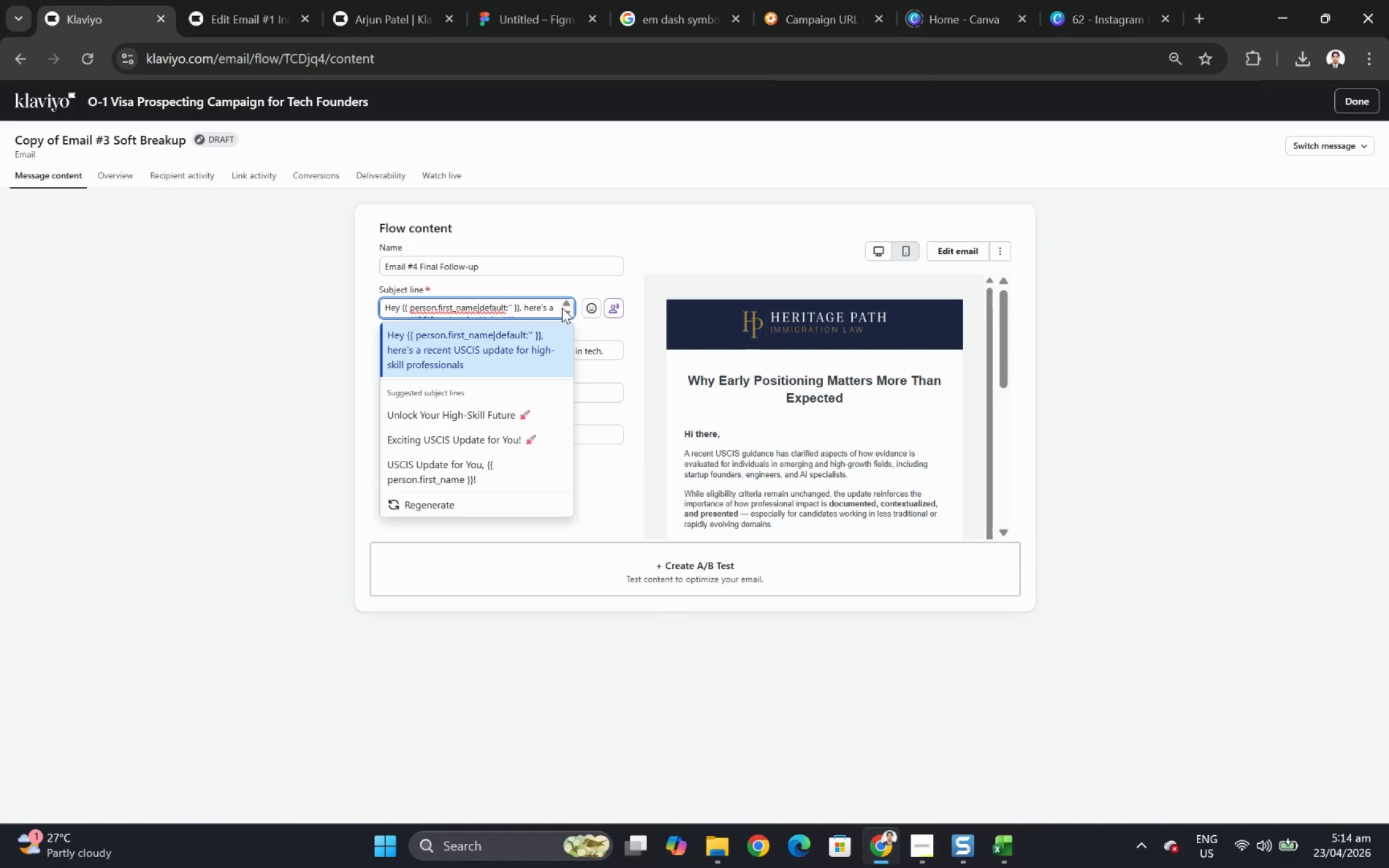 
type(there)
 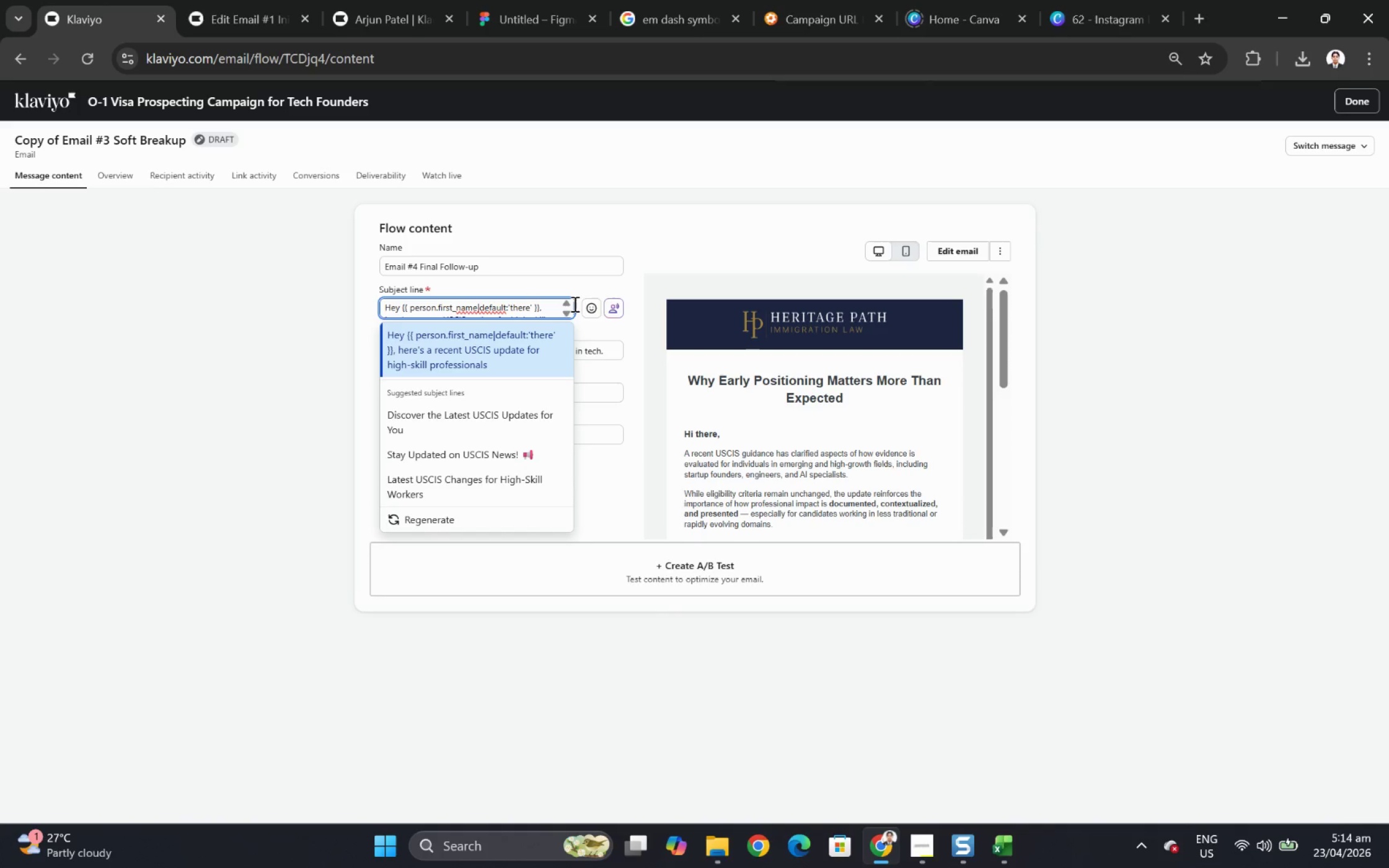 
wait(10.8)
 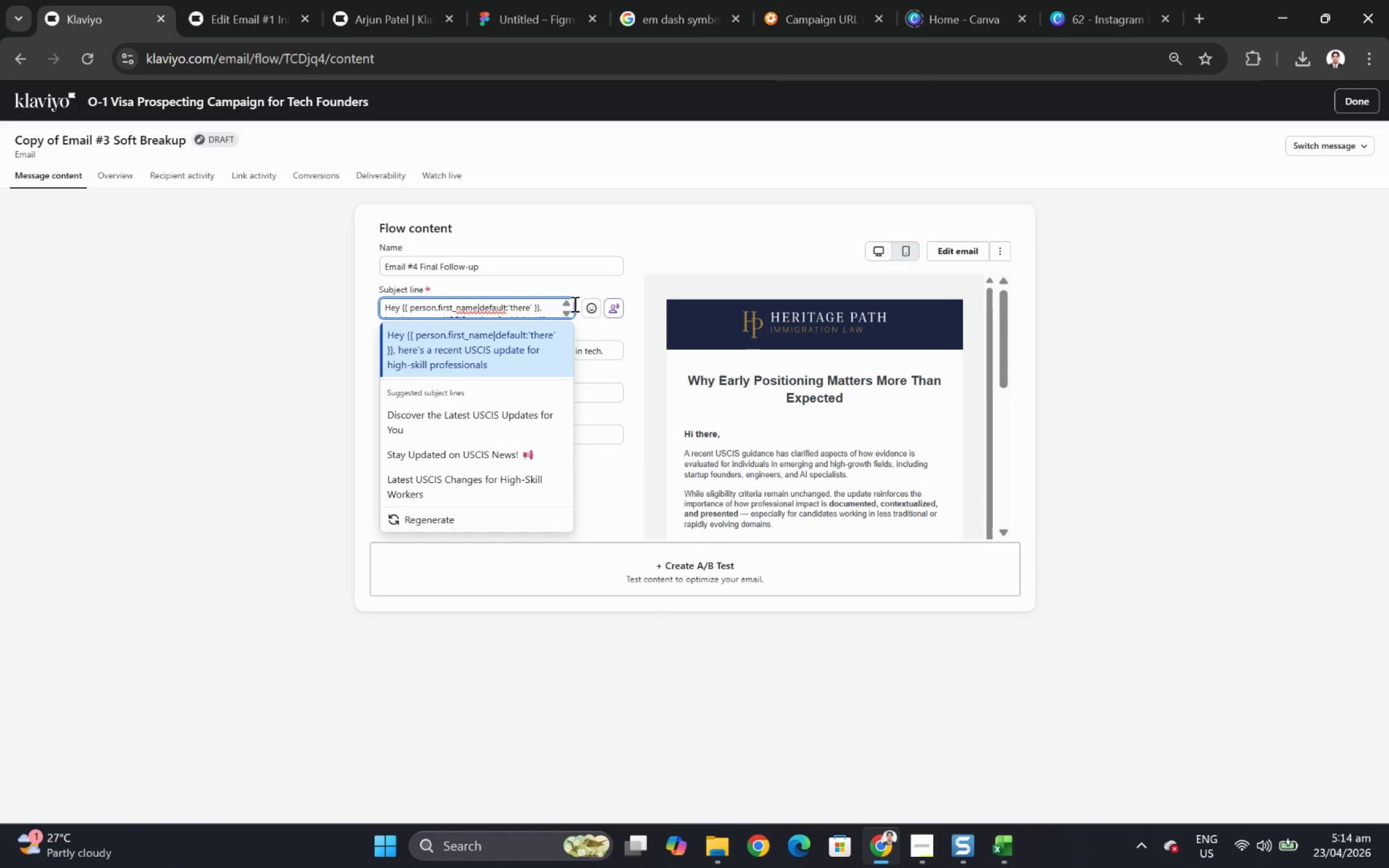 
scroll: coordinate [549, 307], scroll_direction: down, amount: 1.0
 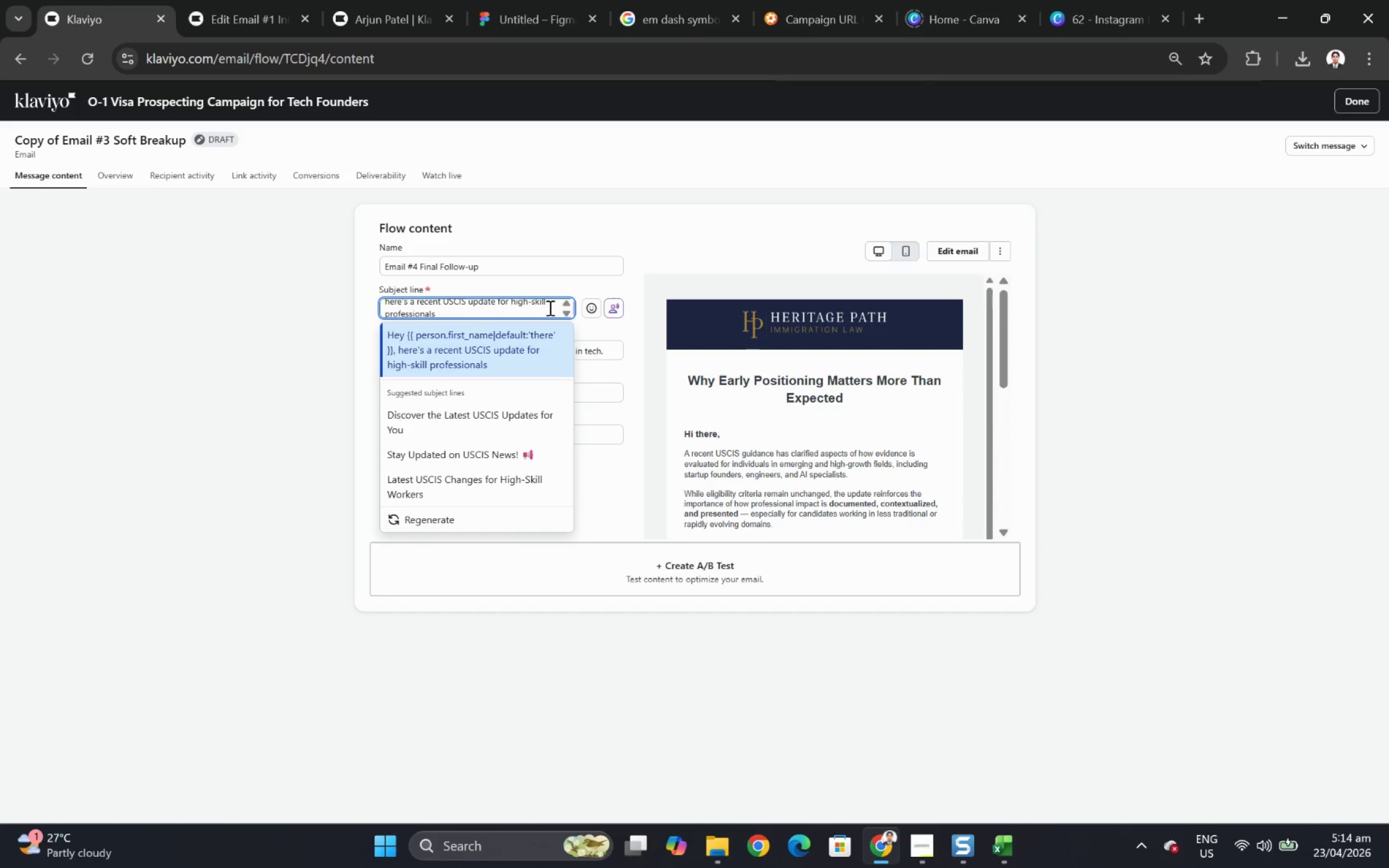 
scroll: coordinate [549, 307], scroll_direction: up, amount: 1.0
 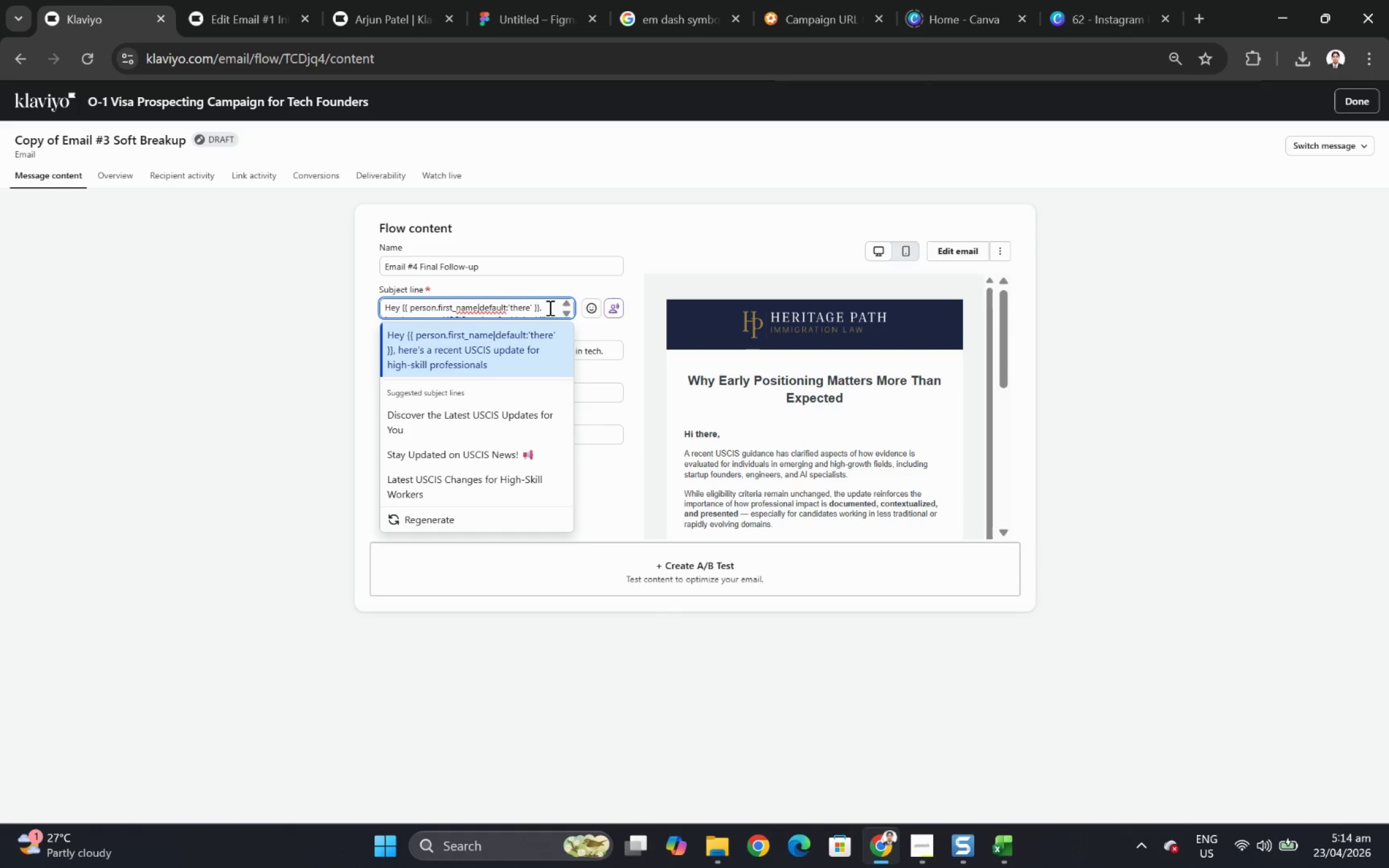 
scroll: coordinate [552, 303], scroll_direction: down, amount: 2.0
 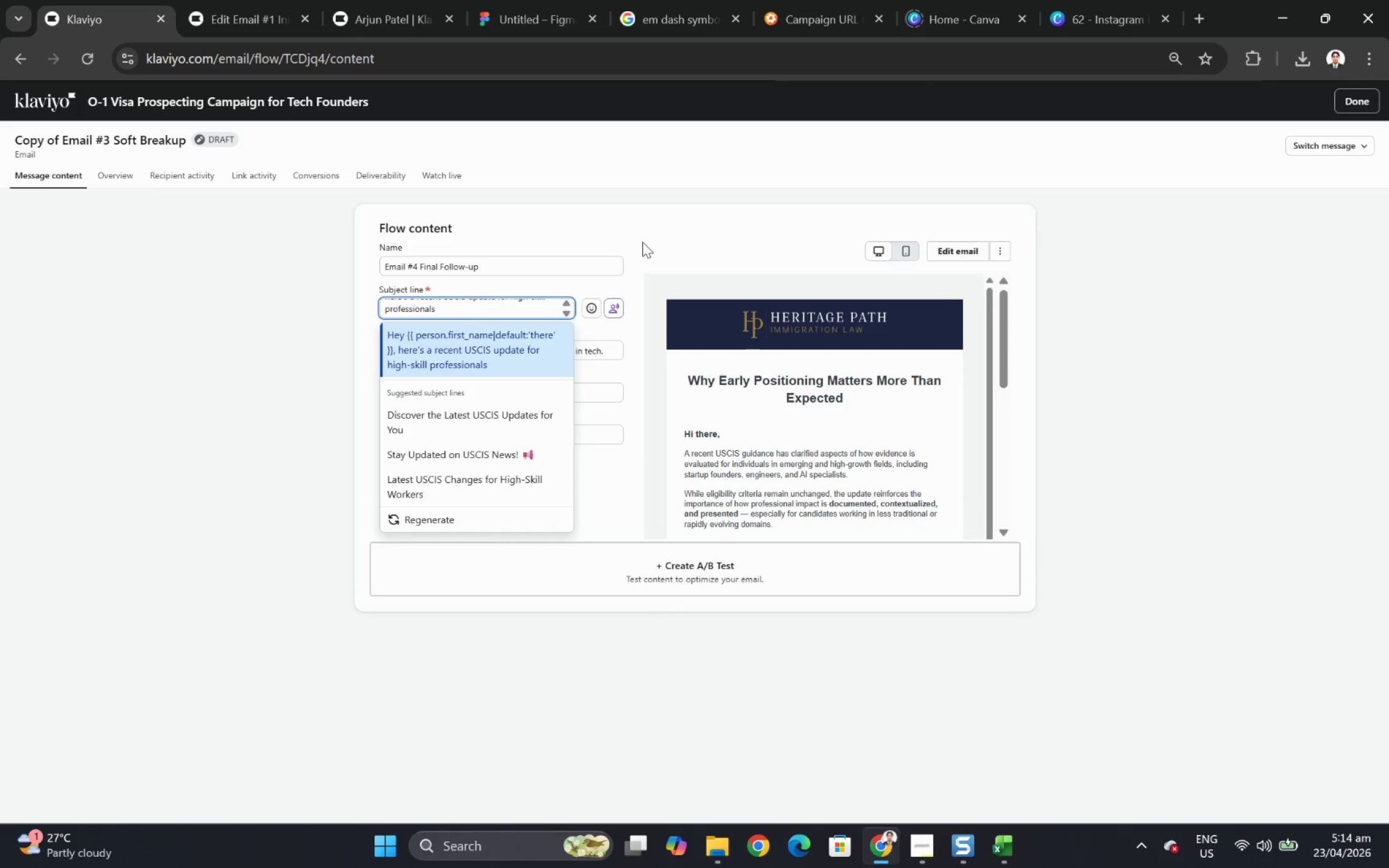 
left_click([645, 241])
 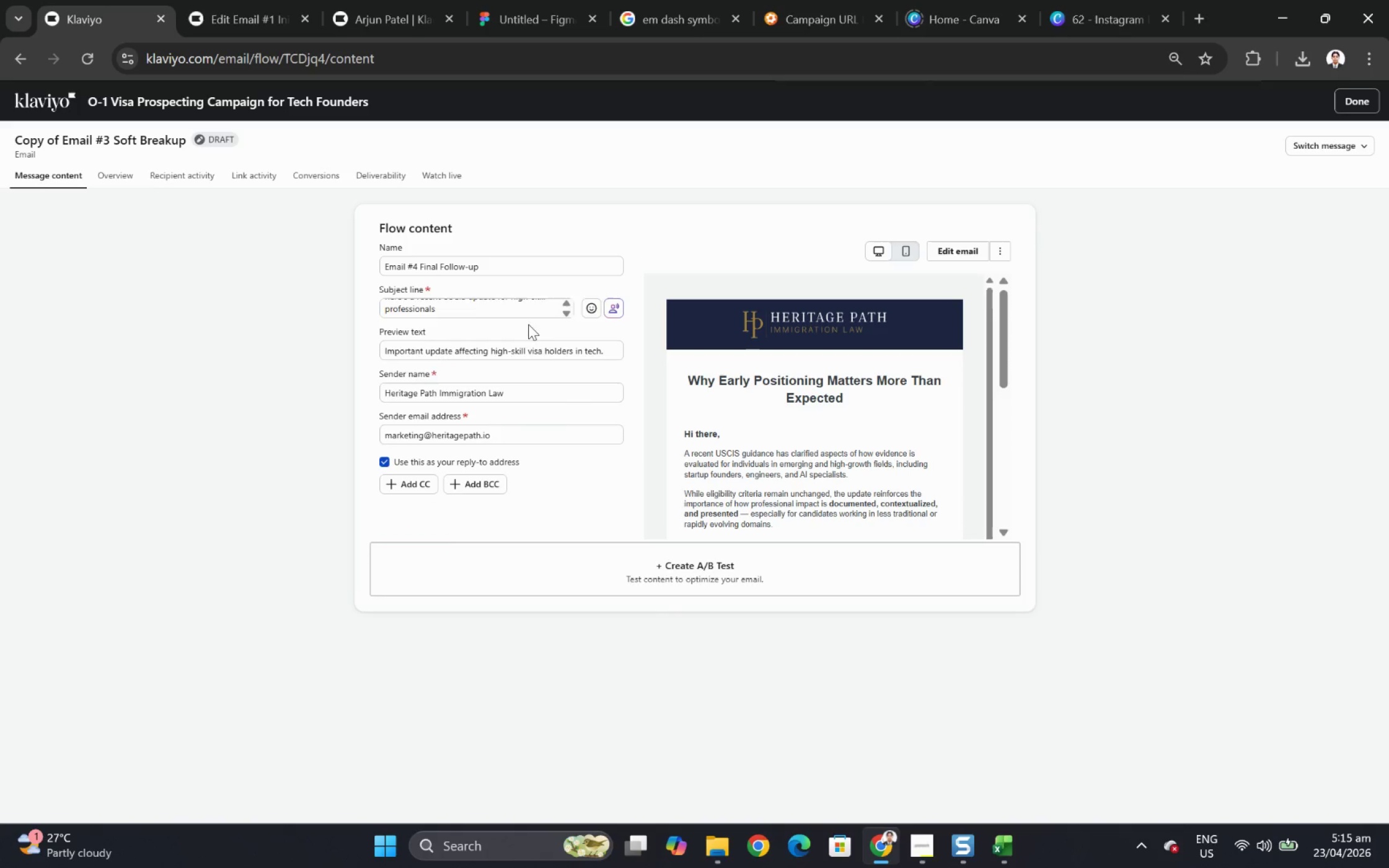 
scroll: coordinate [538, 310], scroll_direction: up, amount: 2.0
 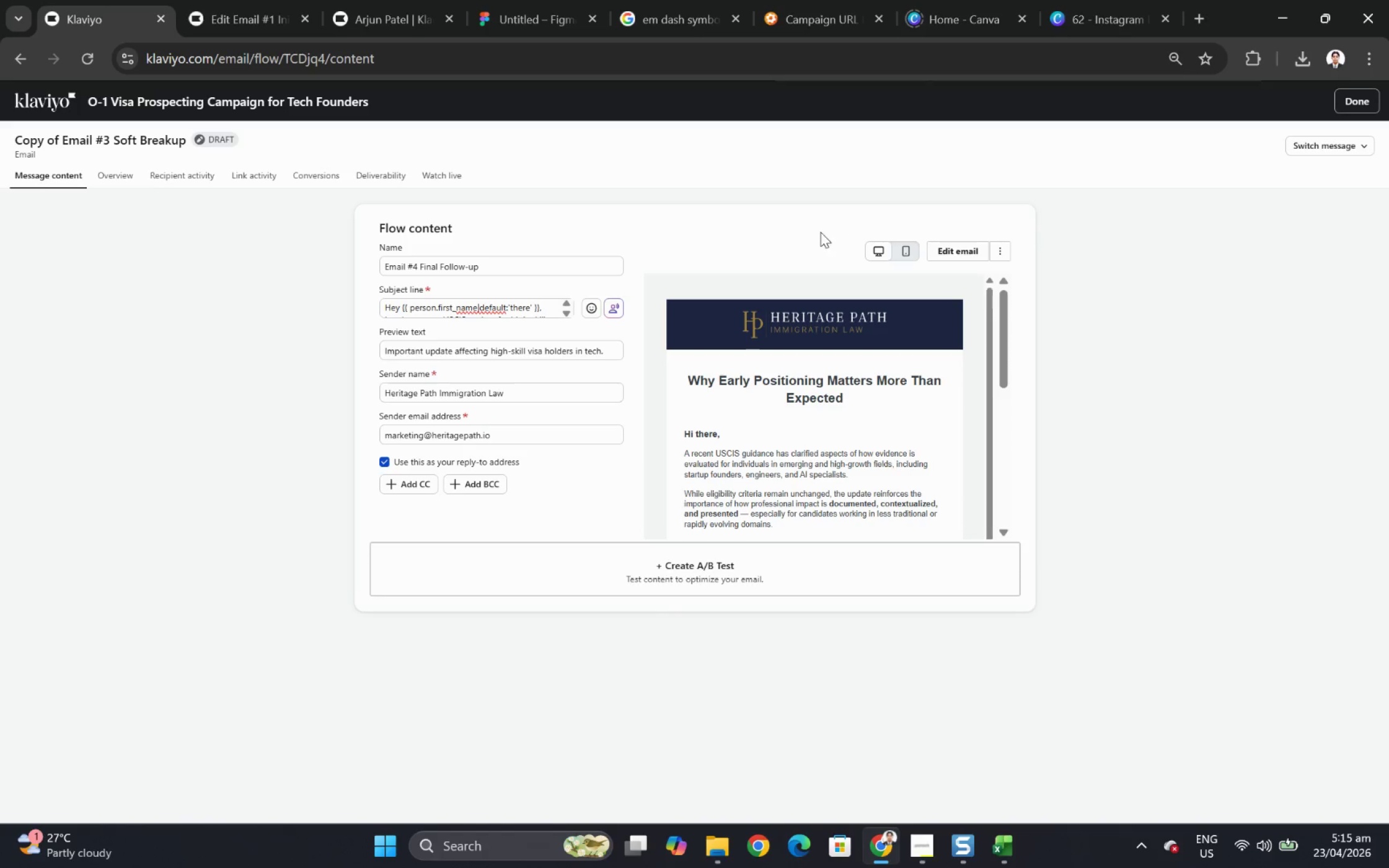 
left_click([570, 350])
 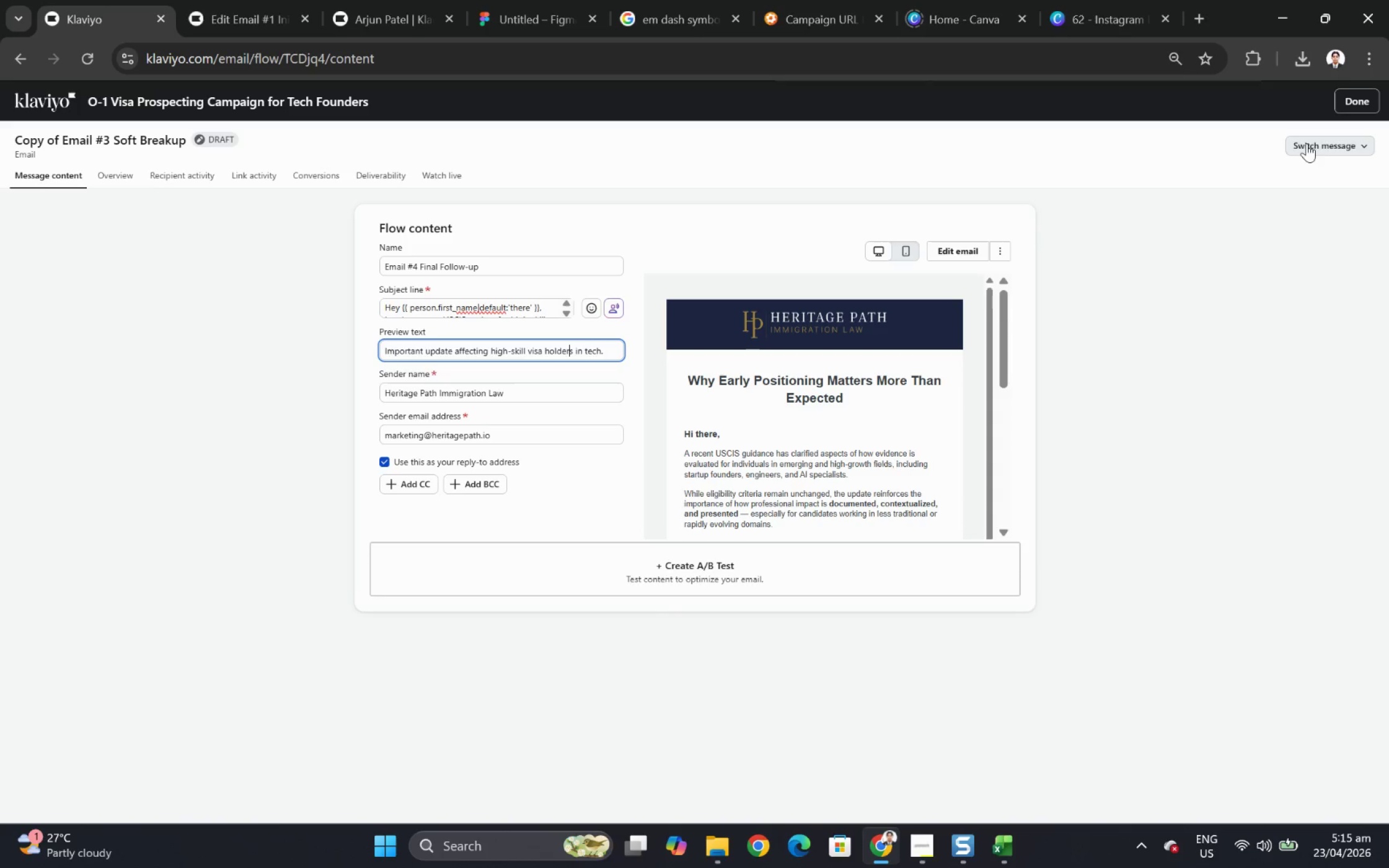 
left_click([1306, 143])
 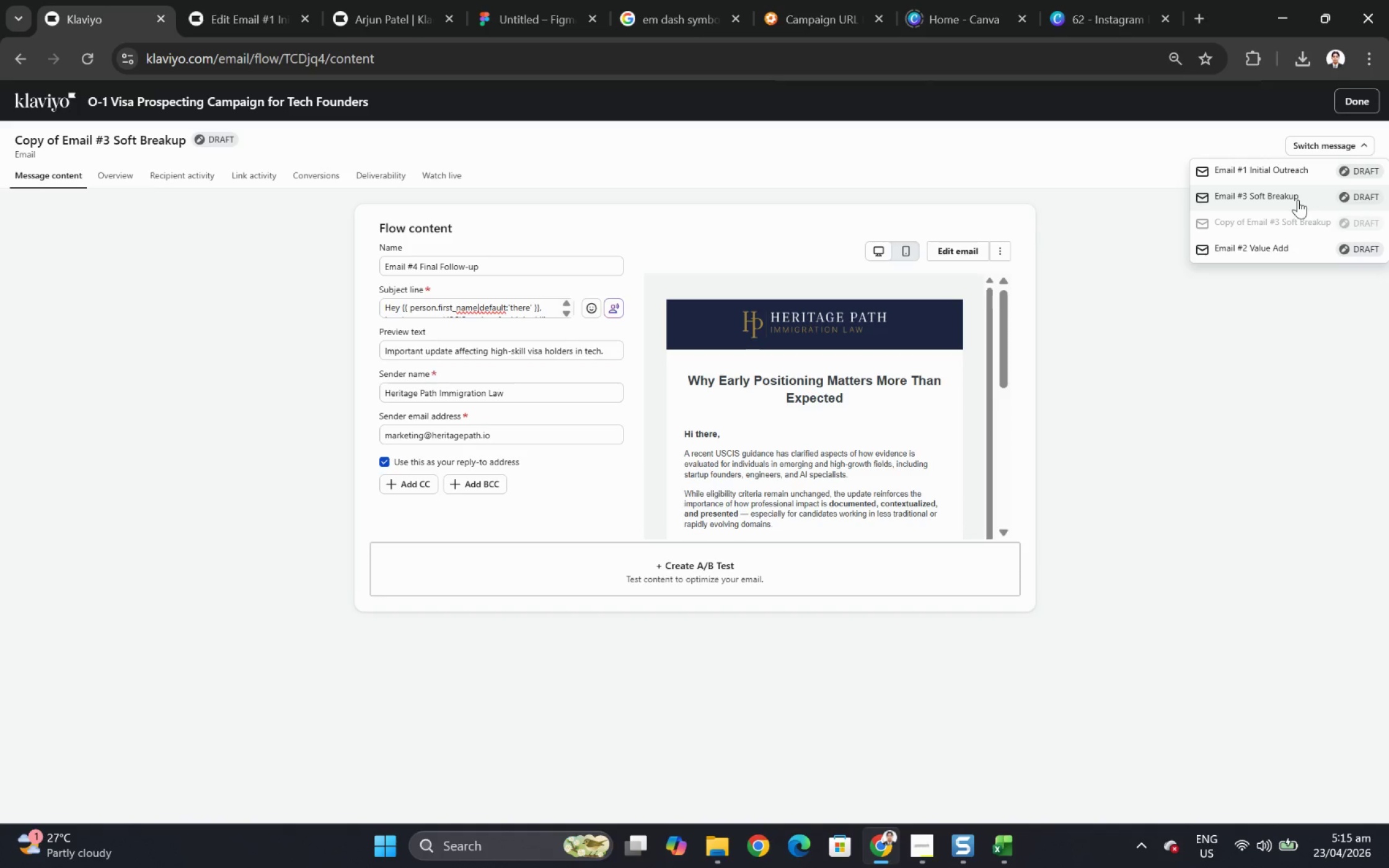 
left_click([1297, 199])
 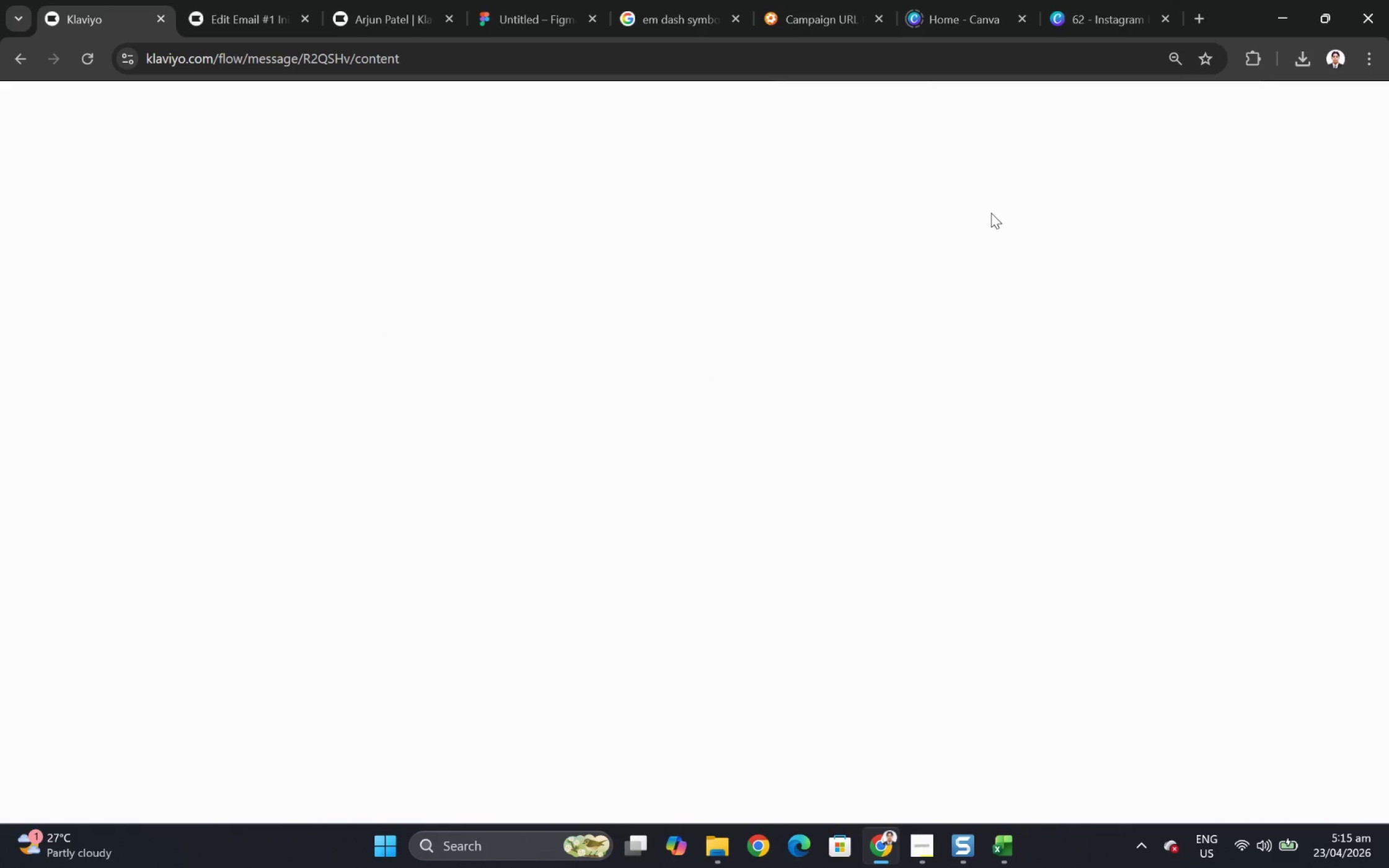 
mouse_move([657, 303])
 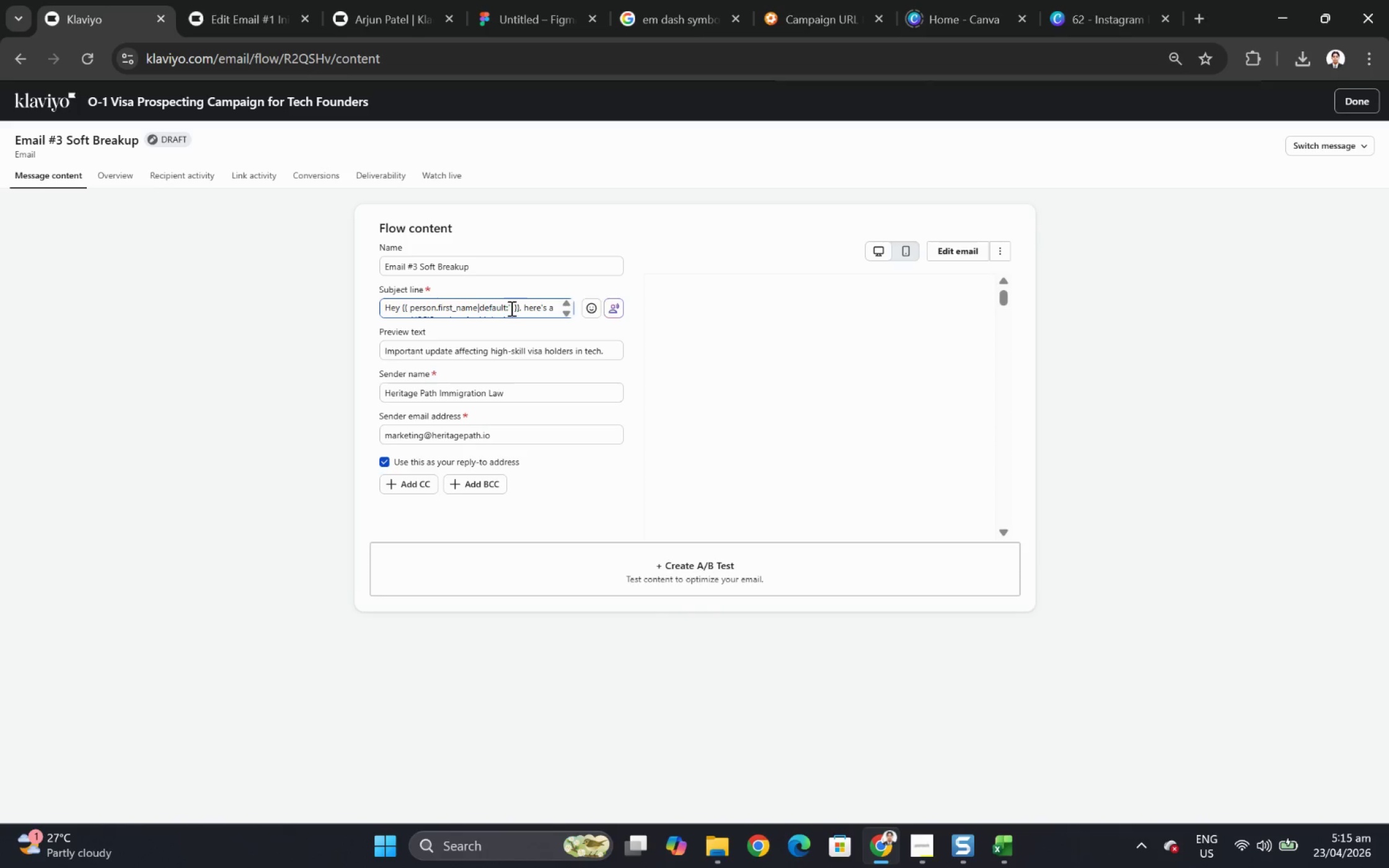 
left_click([510, 308])
 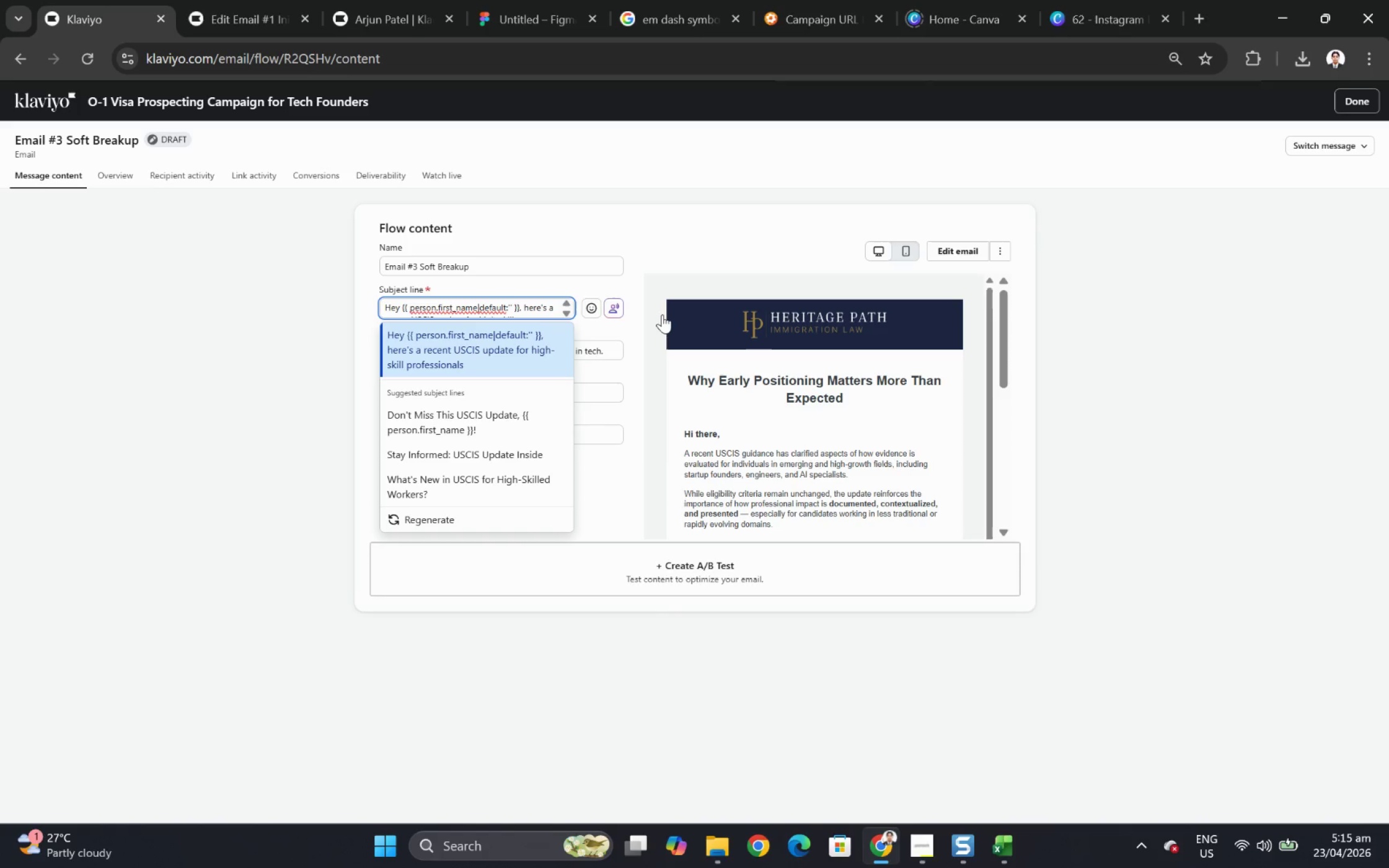 
wait(26.65)
 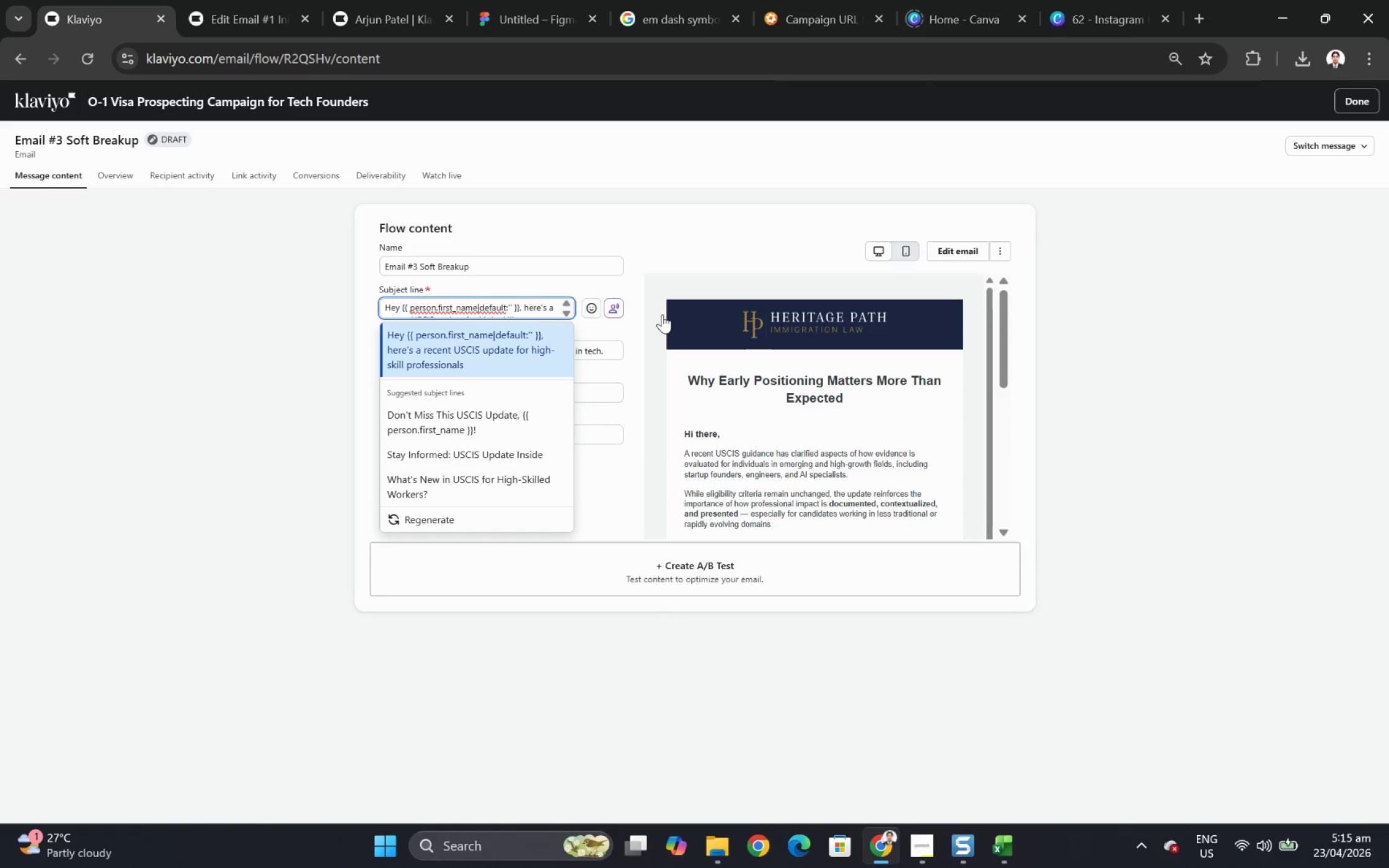 
left_click([685, 247])
 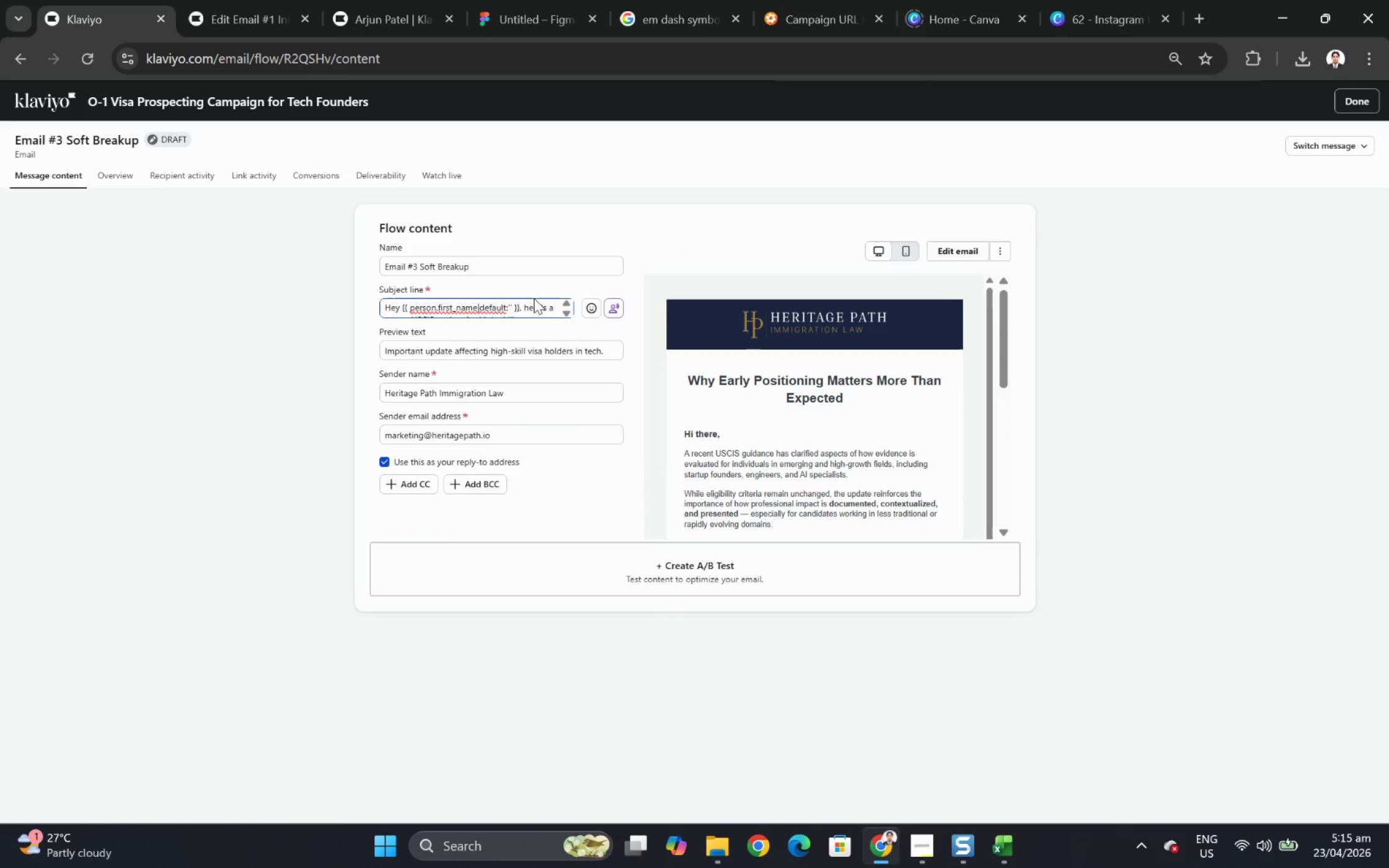 
scroll: coordinate [513, 307], scroll_direction: down, amount: 1.0
 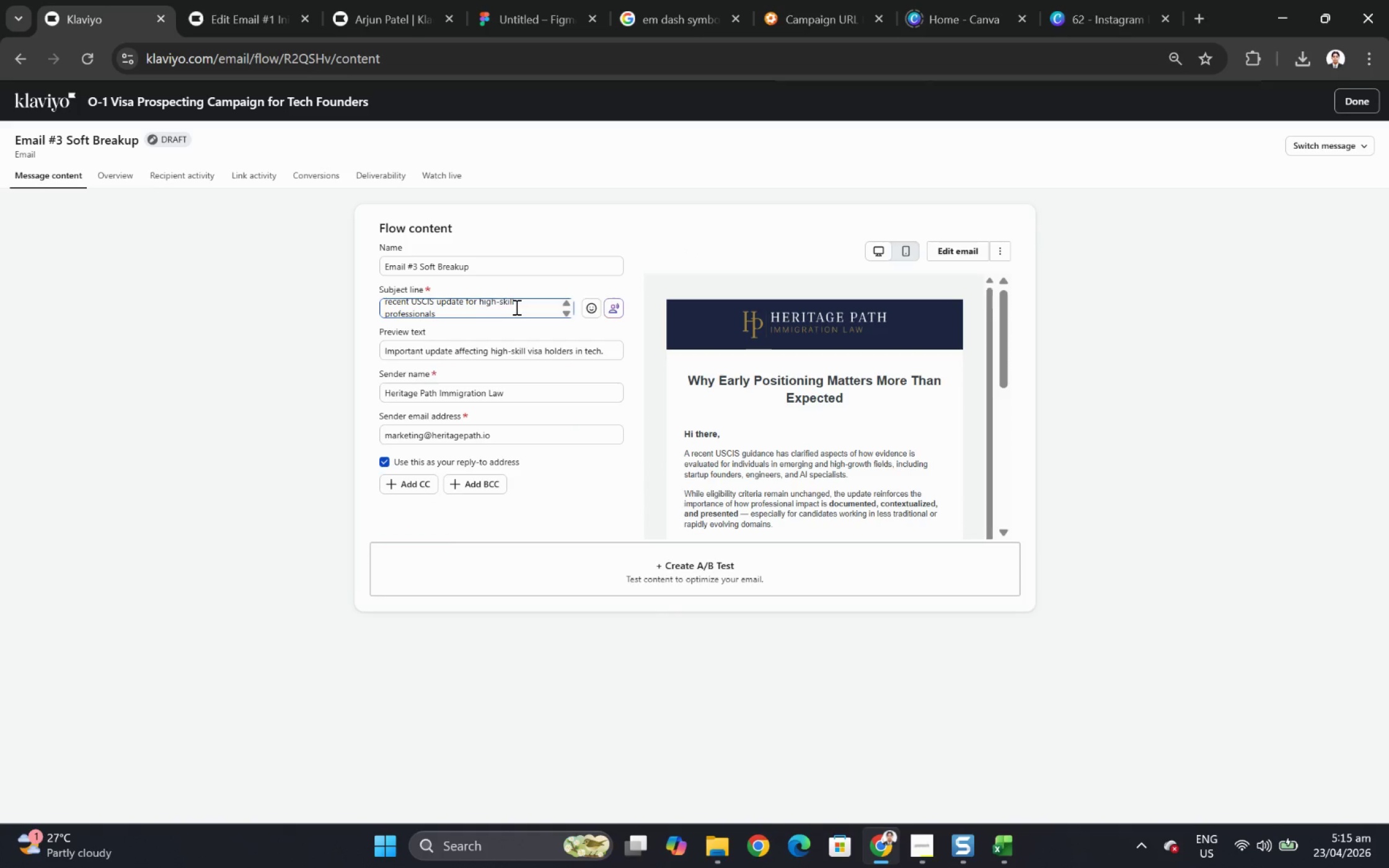 
scroll: coordinate [515, 307], scroll_direction: up, amount: 1.0
 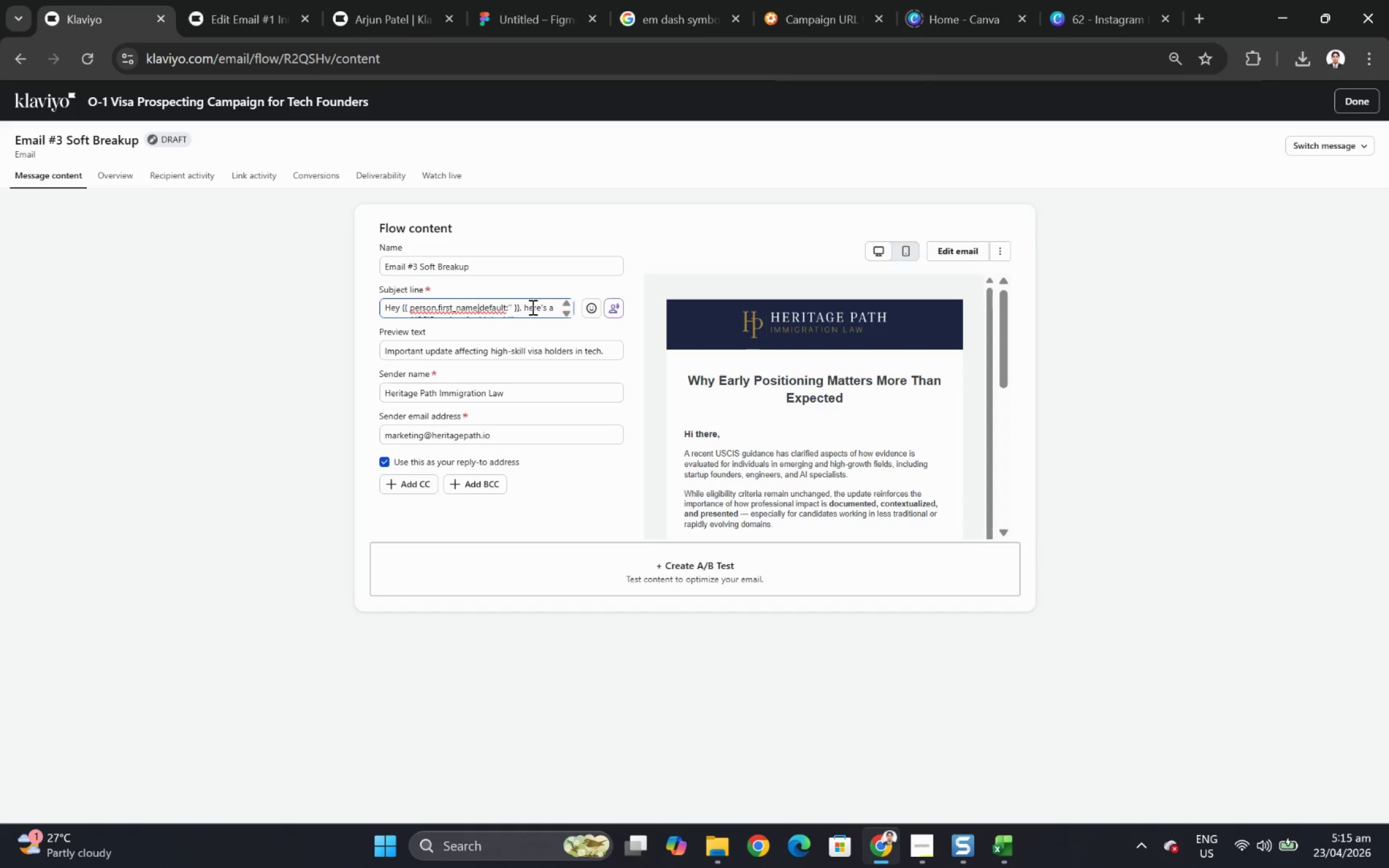 
scroll: coordinate [531, 307], scroll_direction: down, amount: 3.0
 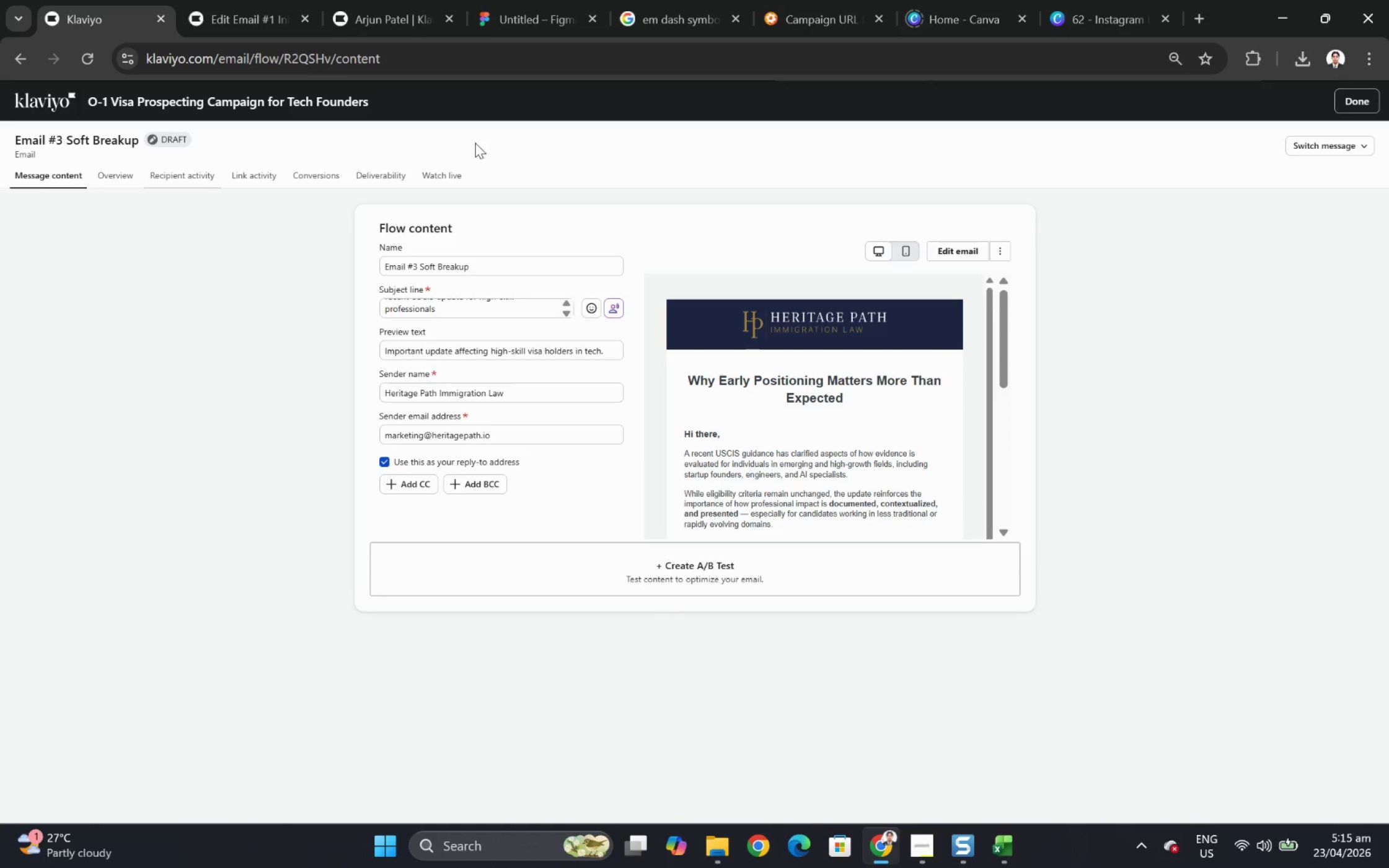 
left_click([1359, 149])
 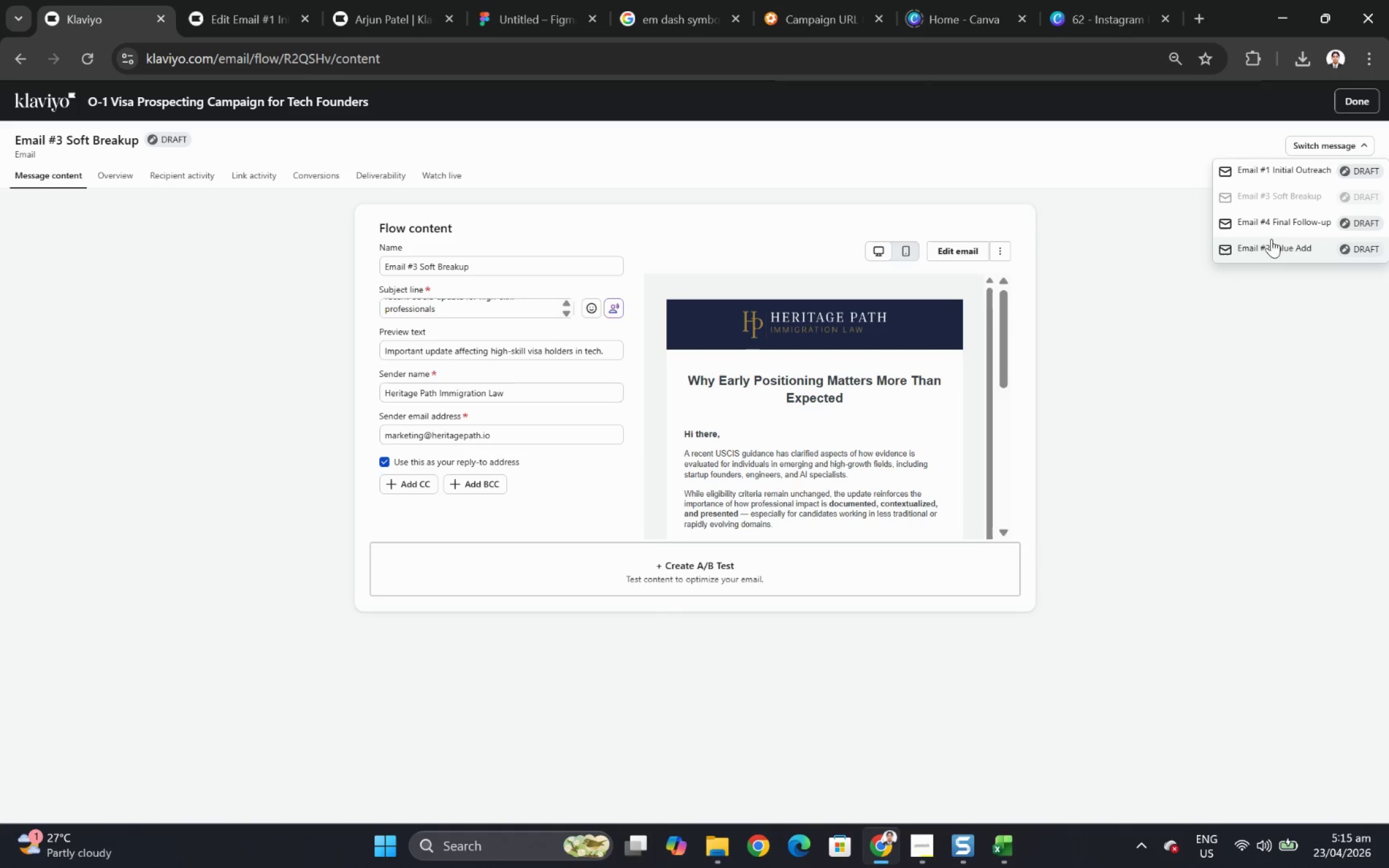 
left_click([1271, 229])
 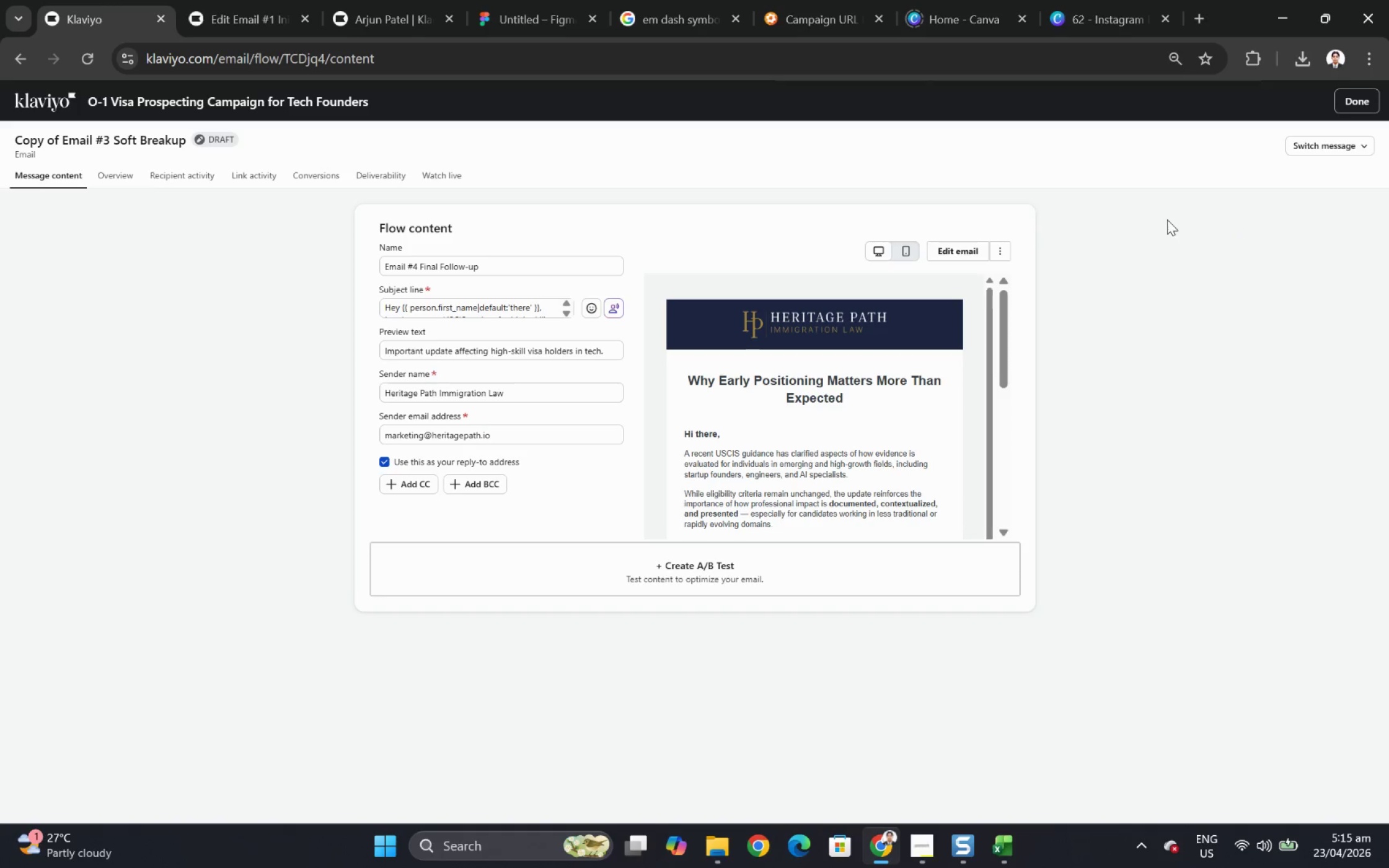 
wait(11.73)
 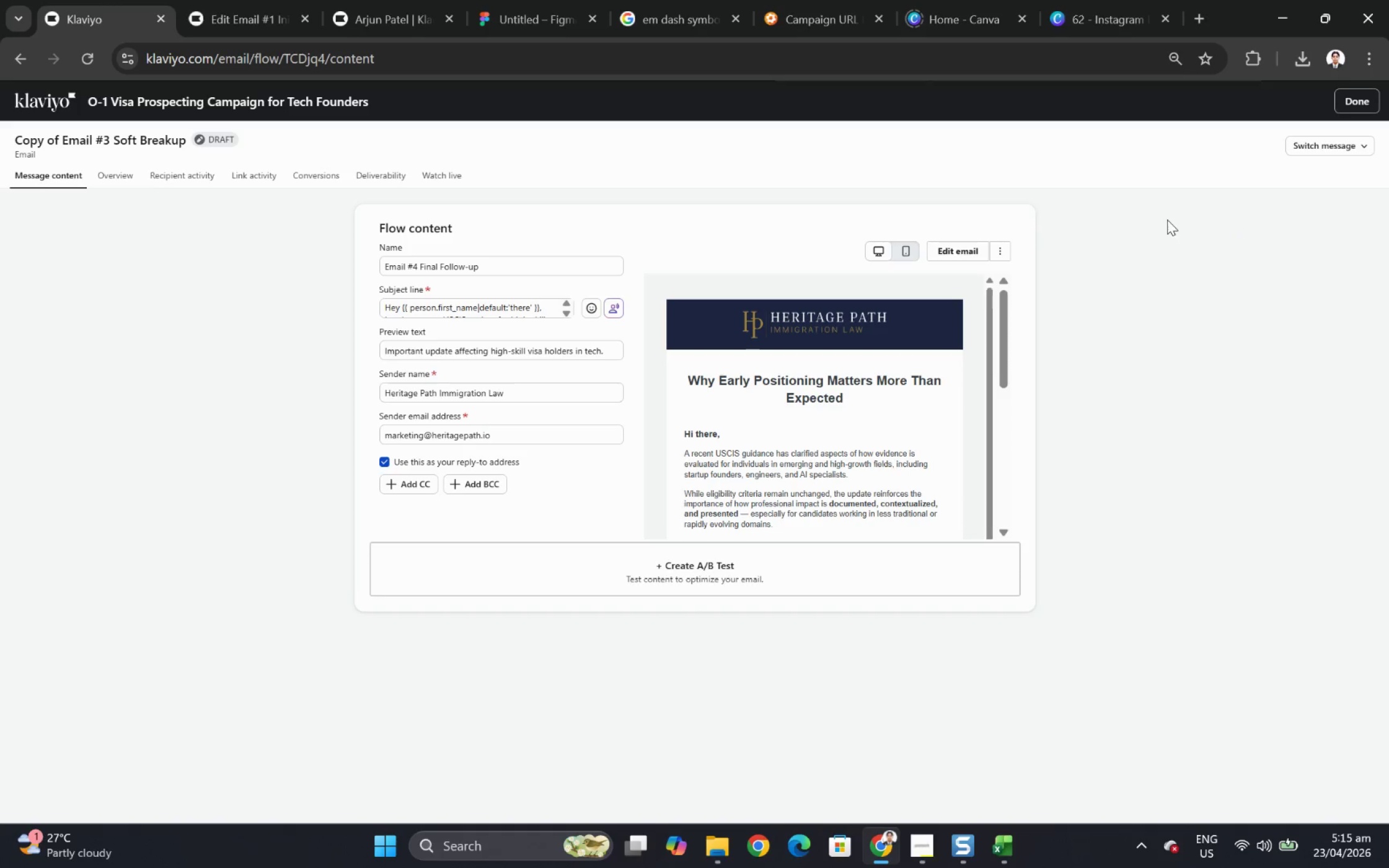 
scroll: coordinate [545, 312], scroll_direction: down, amount: 3.0
 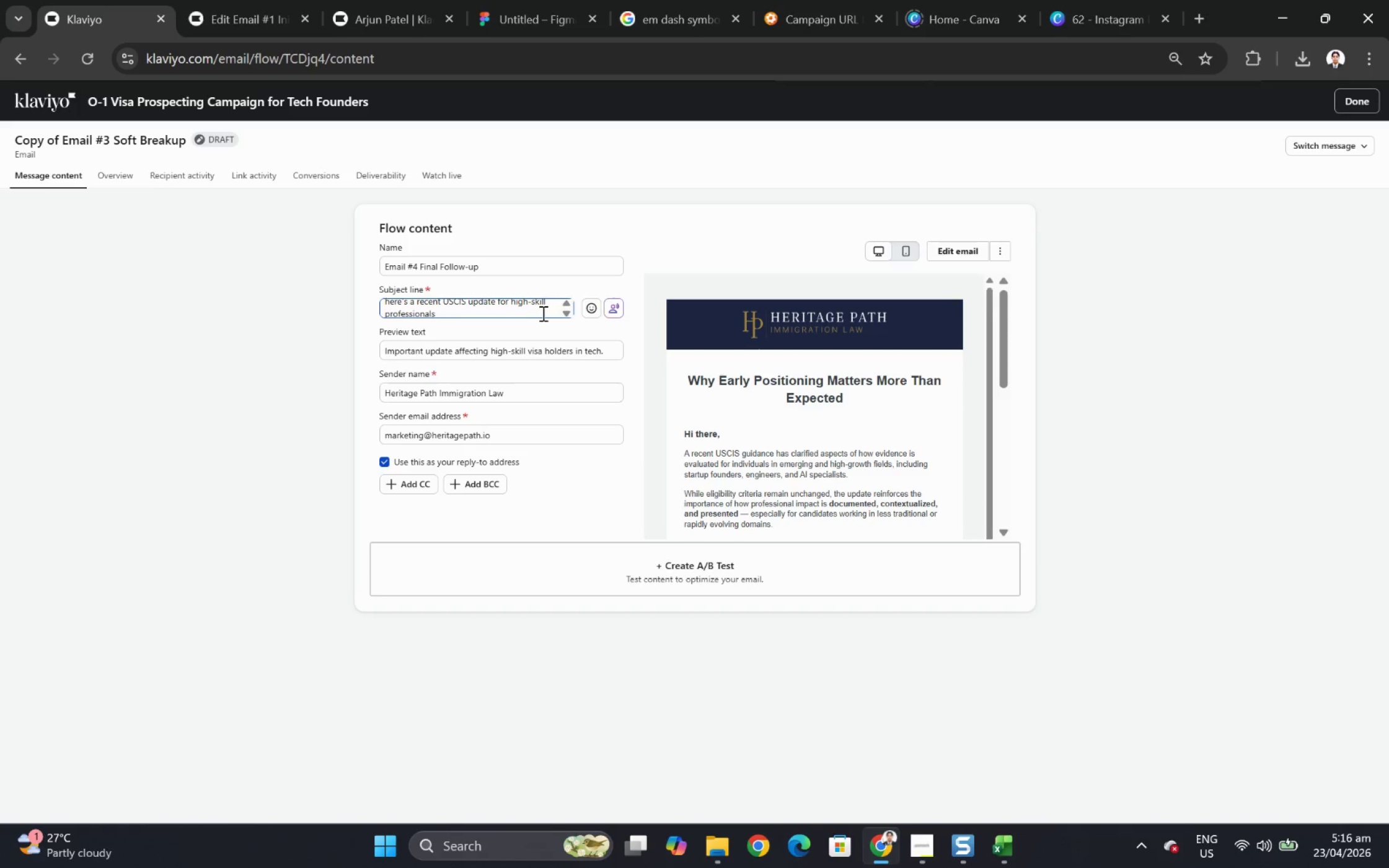 
scroll: coordinate [537, 312], scroll_direction: up, amount: 1.0
 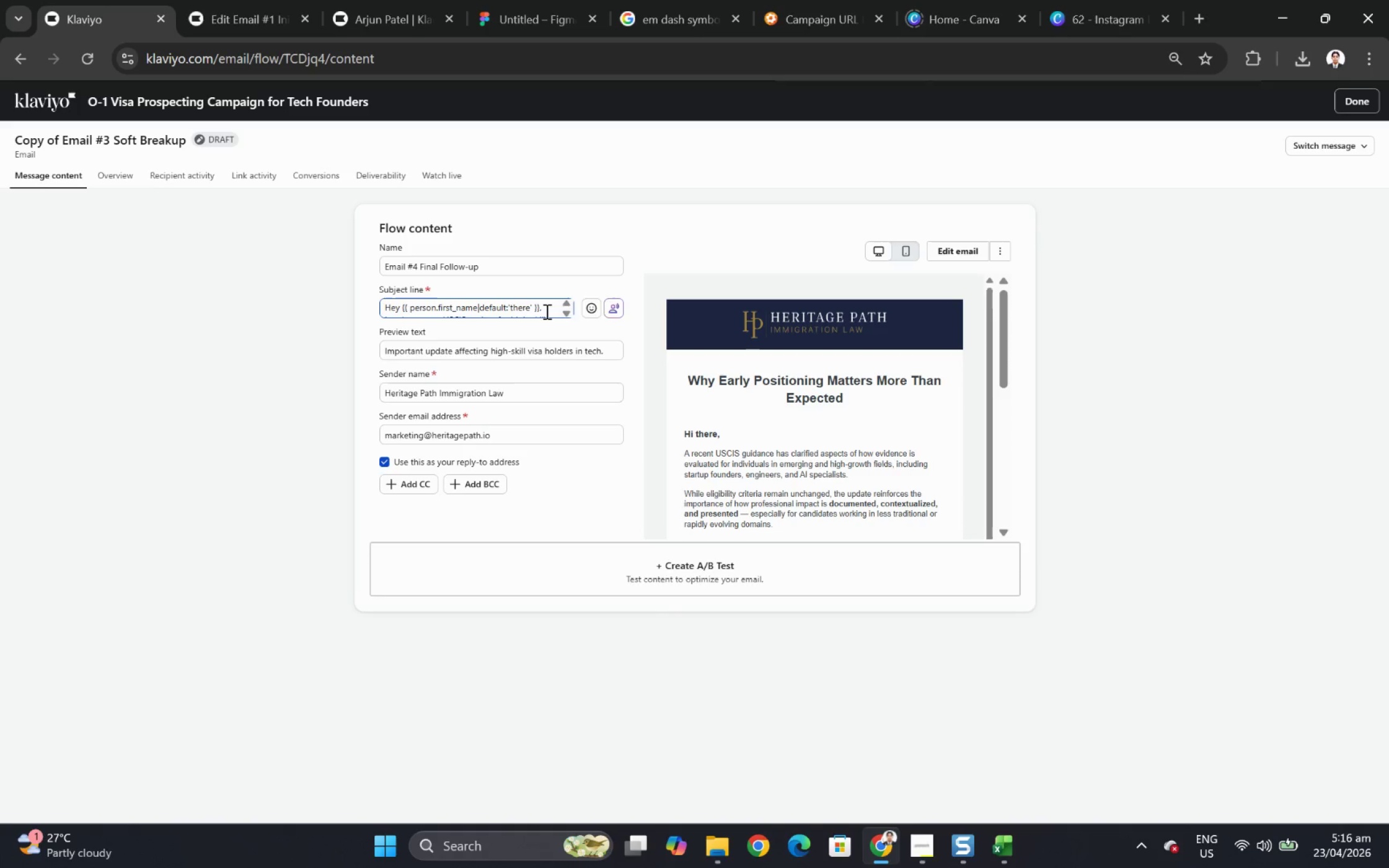 
scroll: coordinate [545, 311], scroll_direction: down, amount: 1.0
 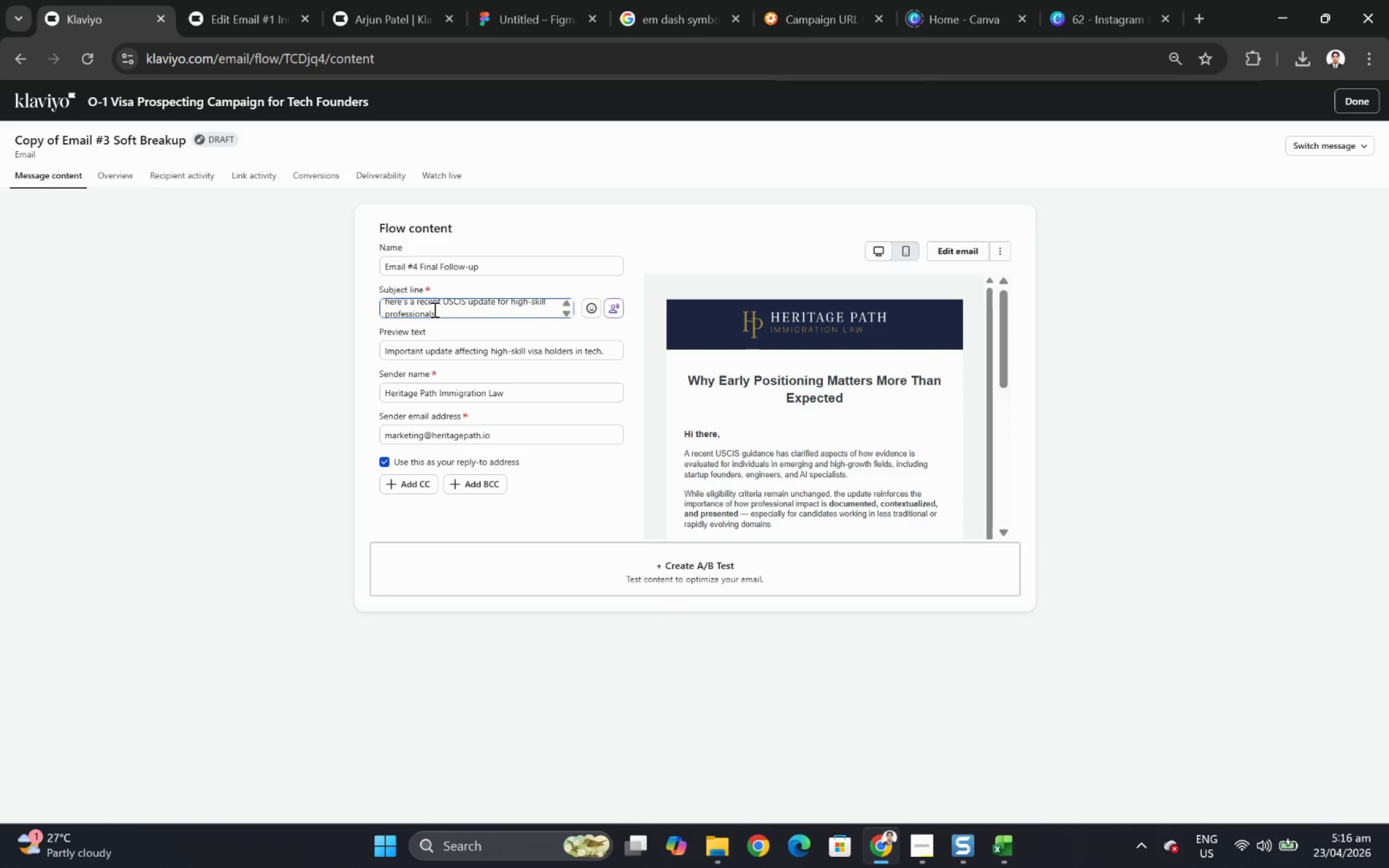 
scroll: coordinate [433, 309], scroll_direction: up, amount: 1.0
 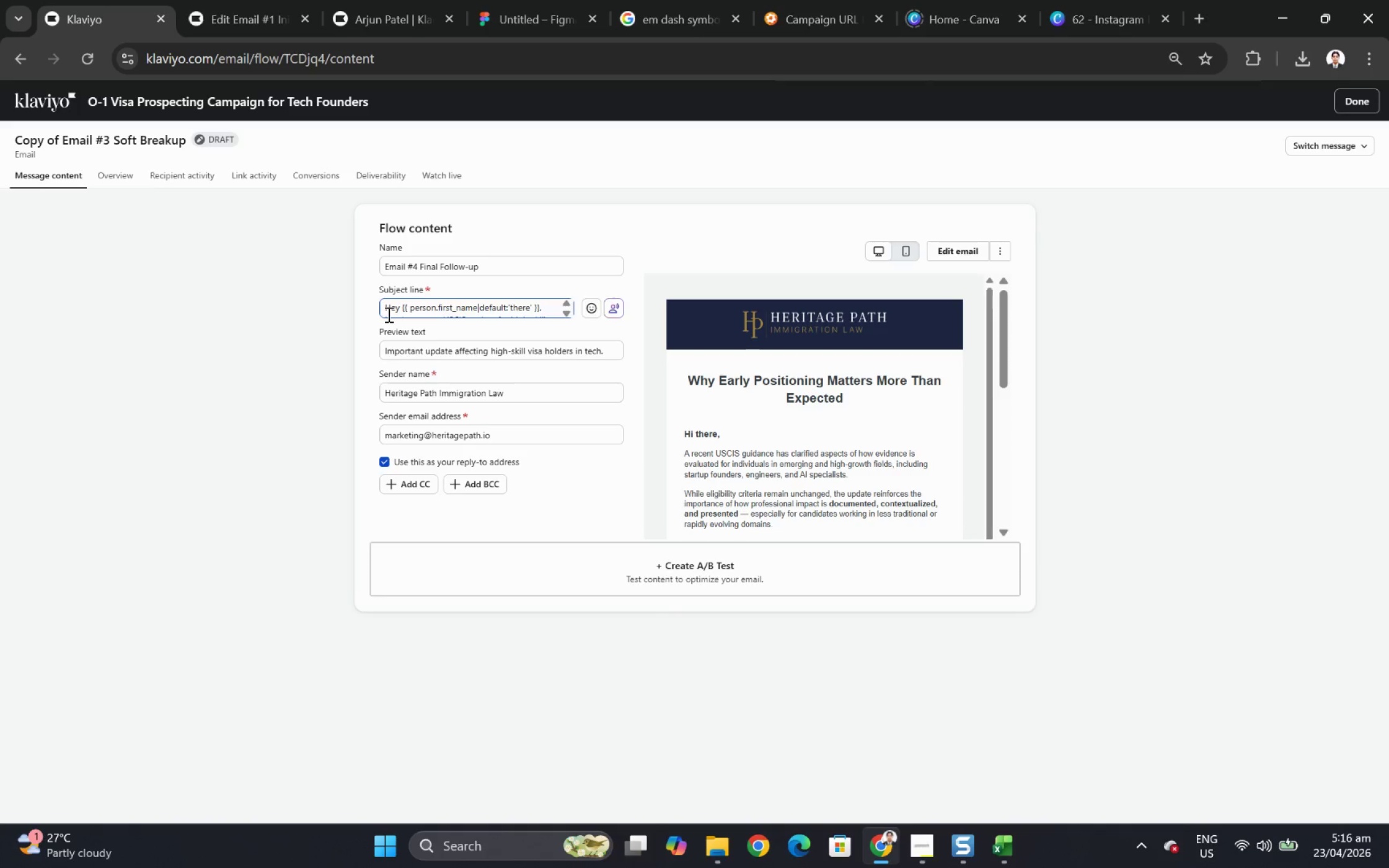 
left_click([387, 314])
 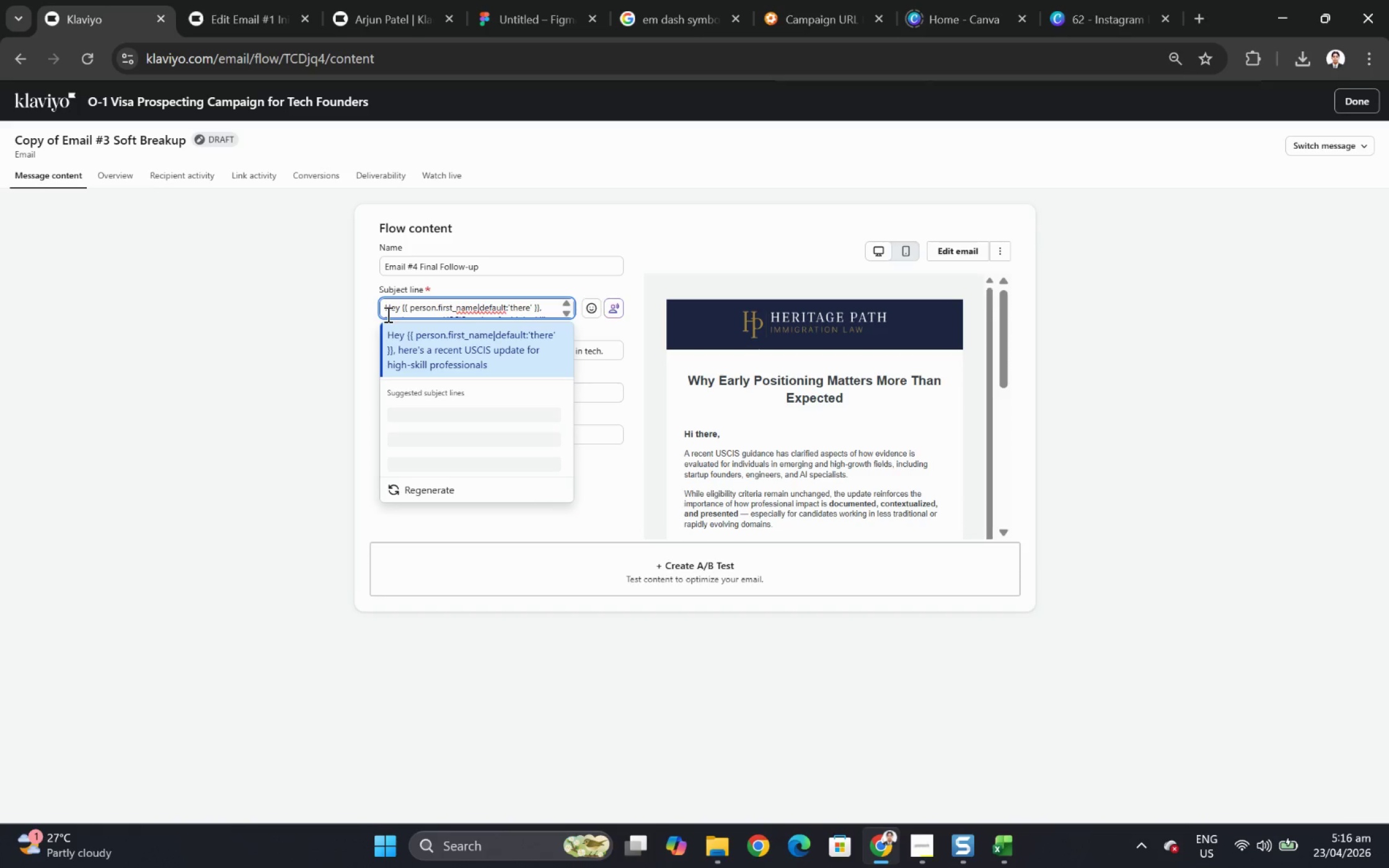 
left_click_drag(start_coordinate=[387, 314], to_coordinate=[464, 315])
 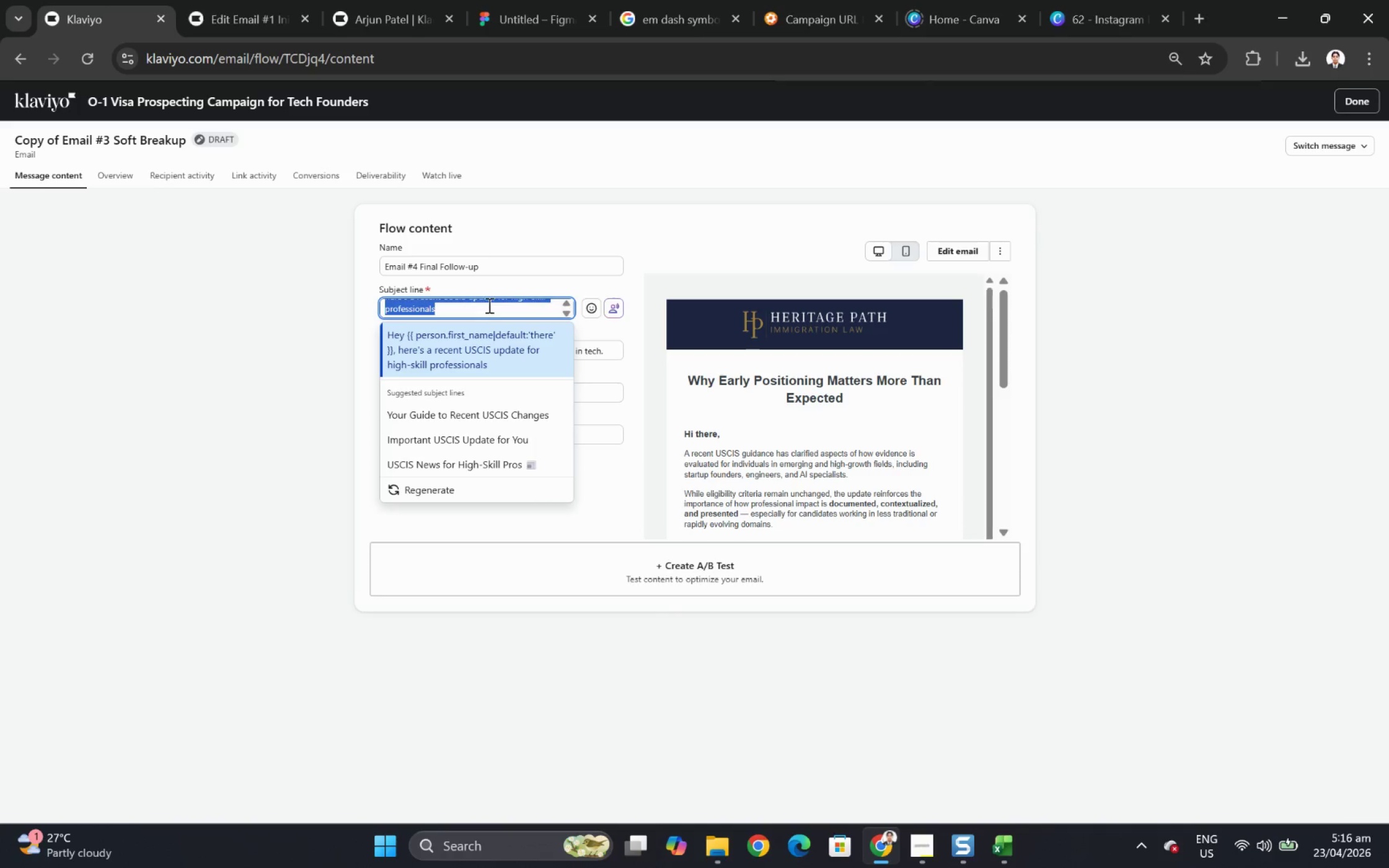 
scroll: coordinate [488, 305], scroll_direction: up, amount: 1.0
 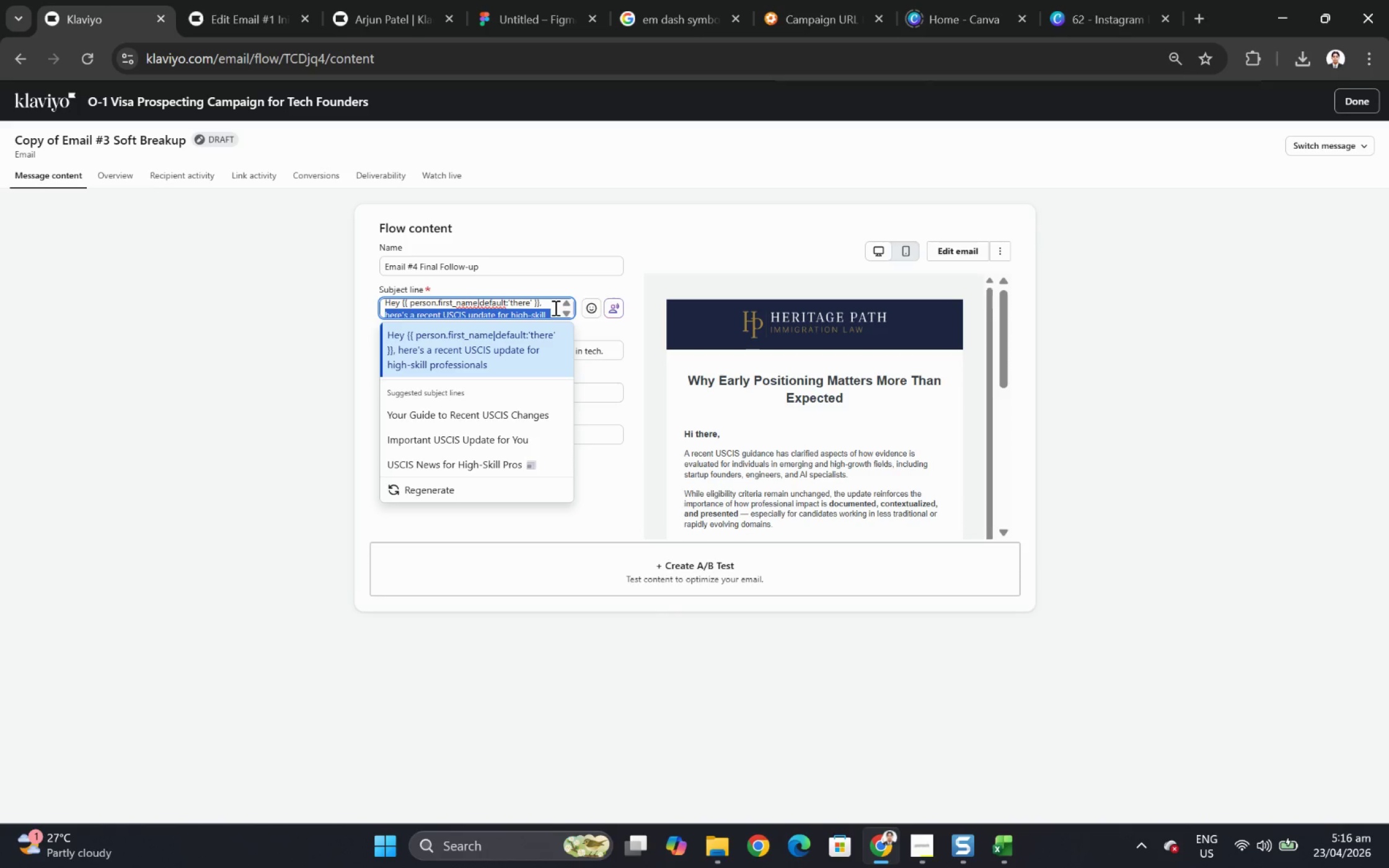 
key(Backspace)
 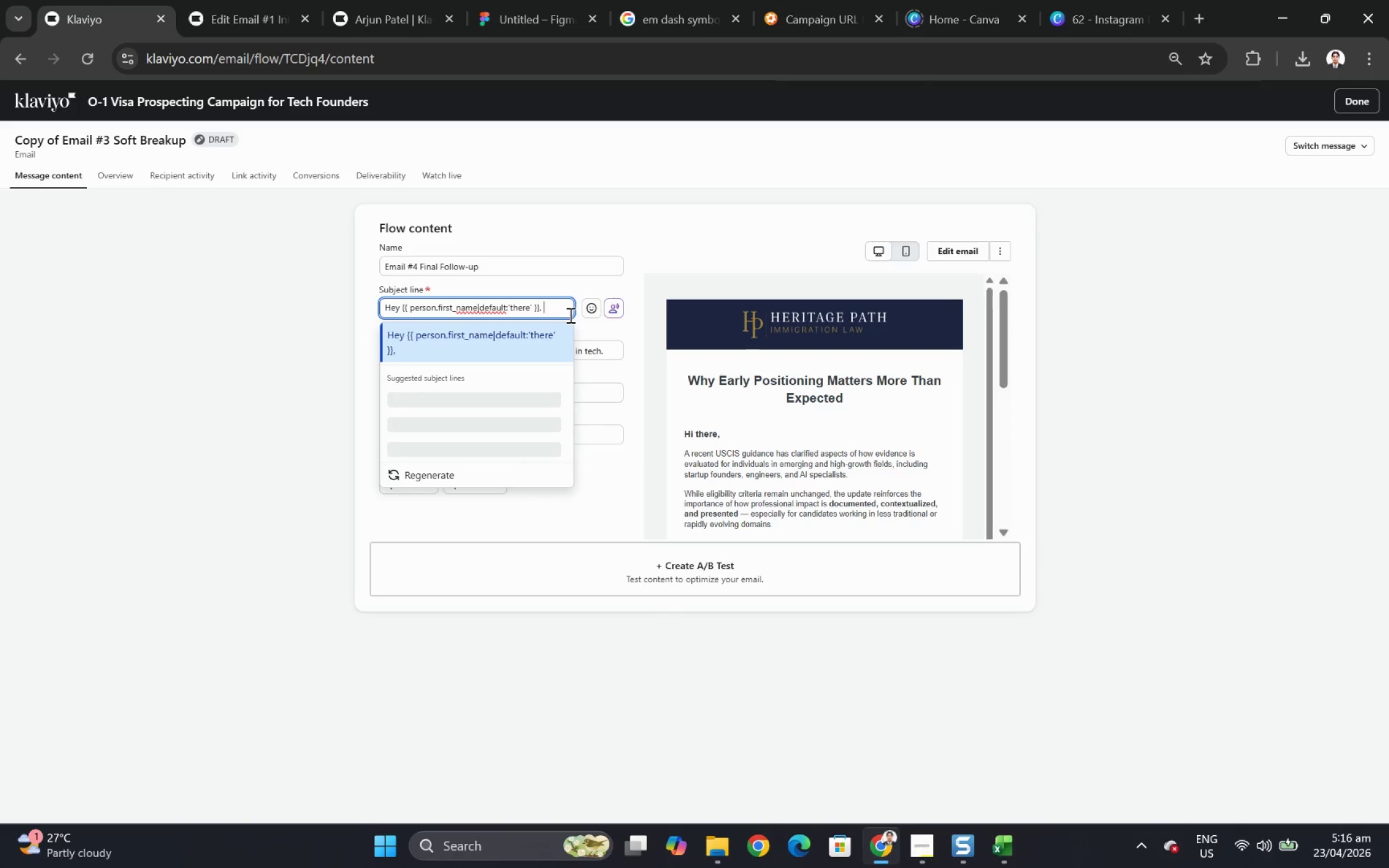 
type(quick chen)
key(Backspace)
type(ck-in before closing this file)
 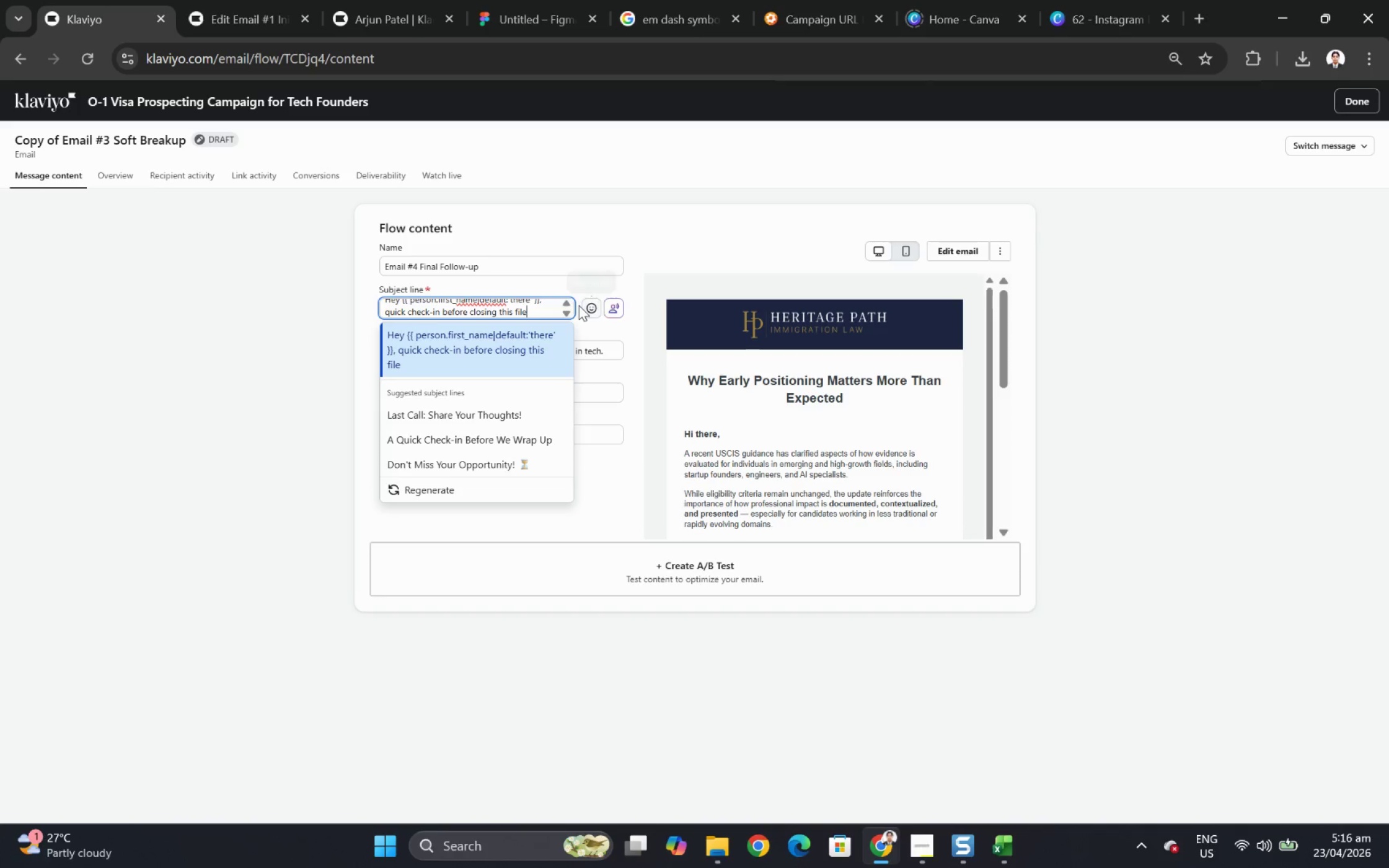 
left_click([653, 258])
 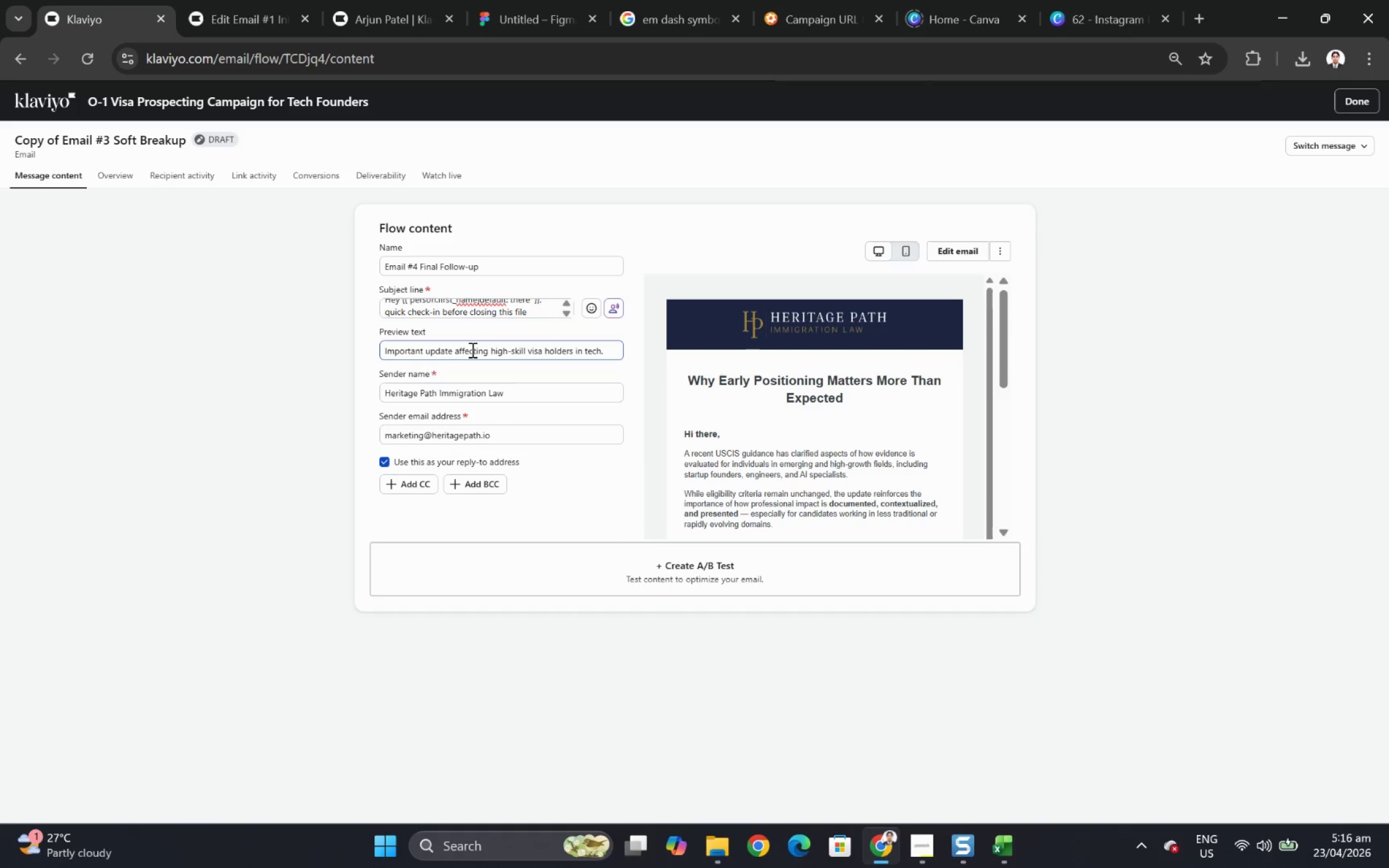 
double_click([471, 349])
 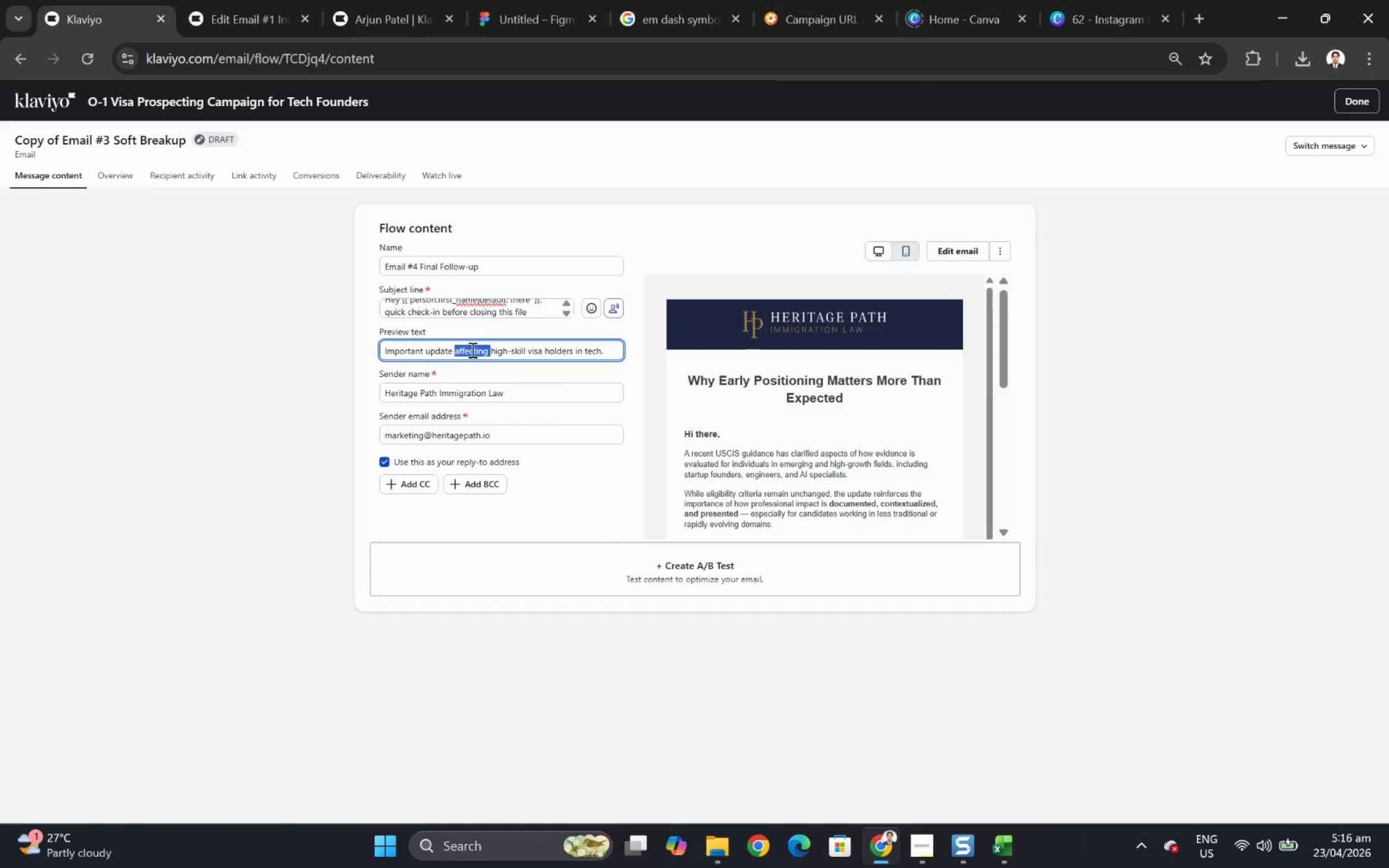 
triple_click([471, 349])
 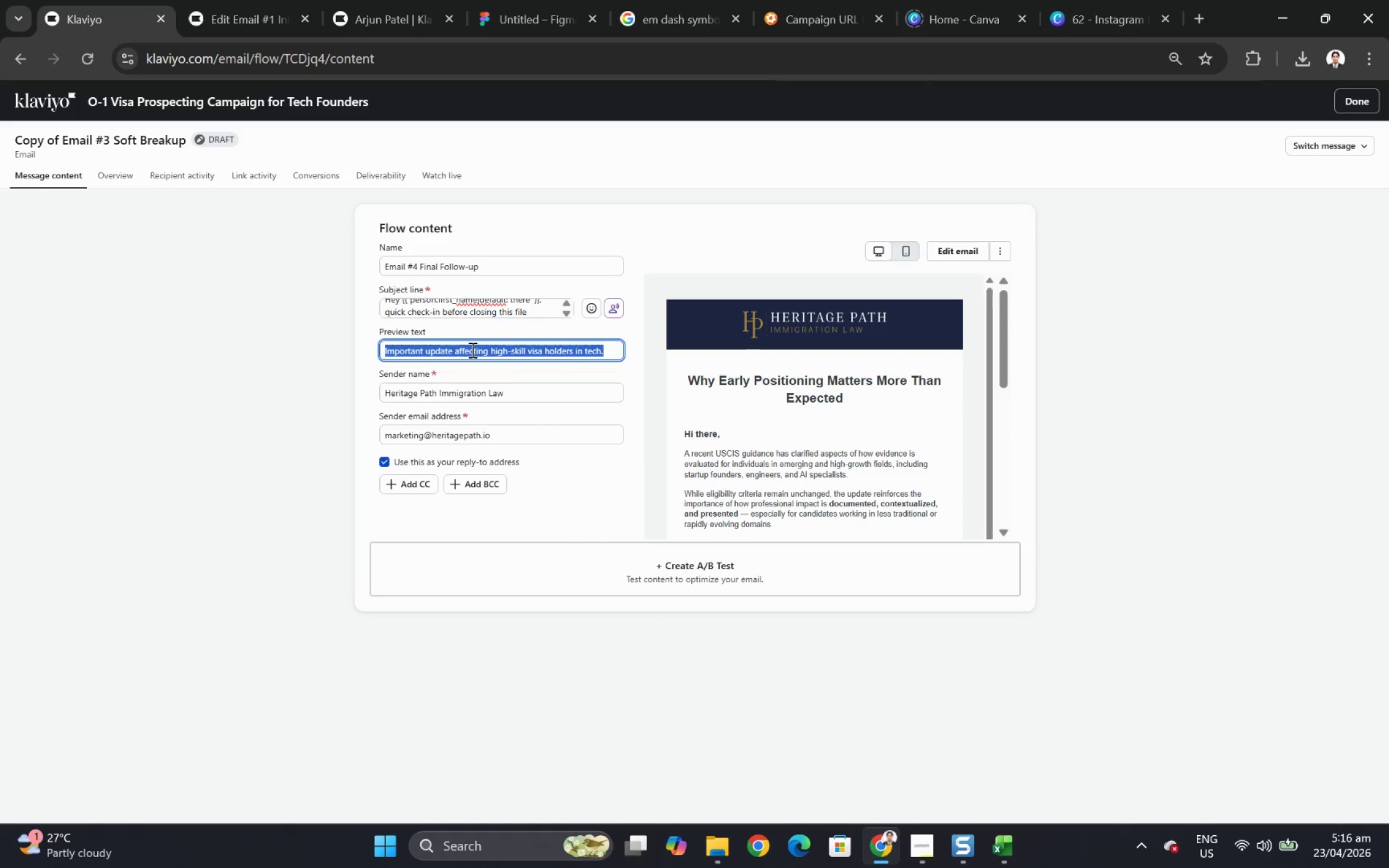 
type(A simple way )
 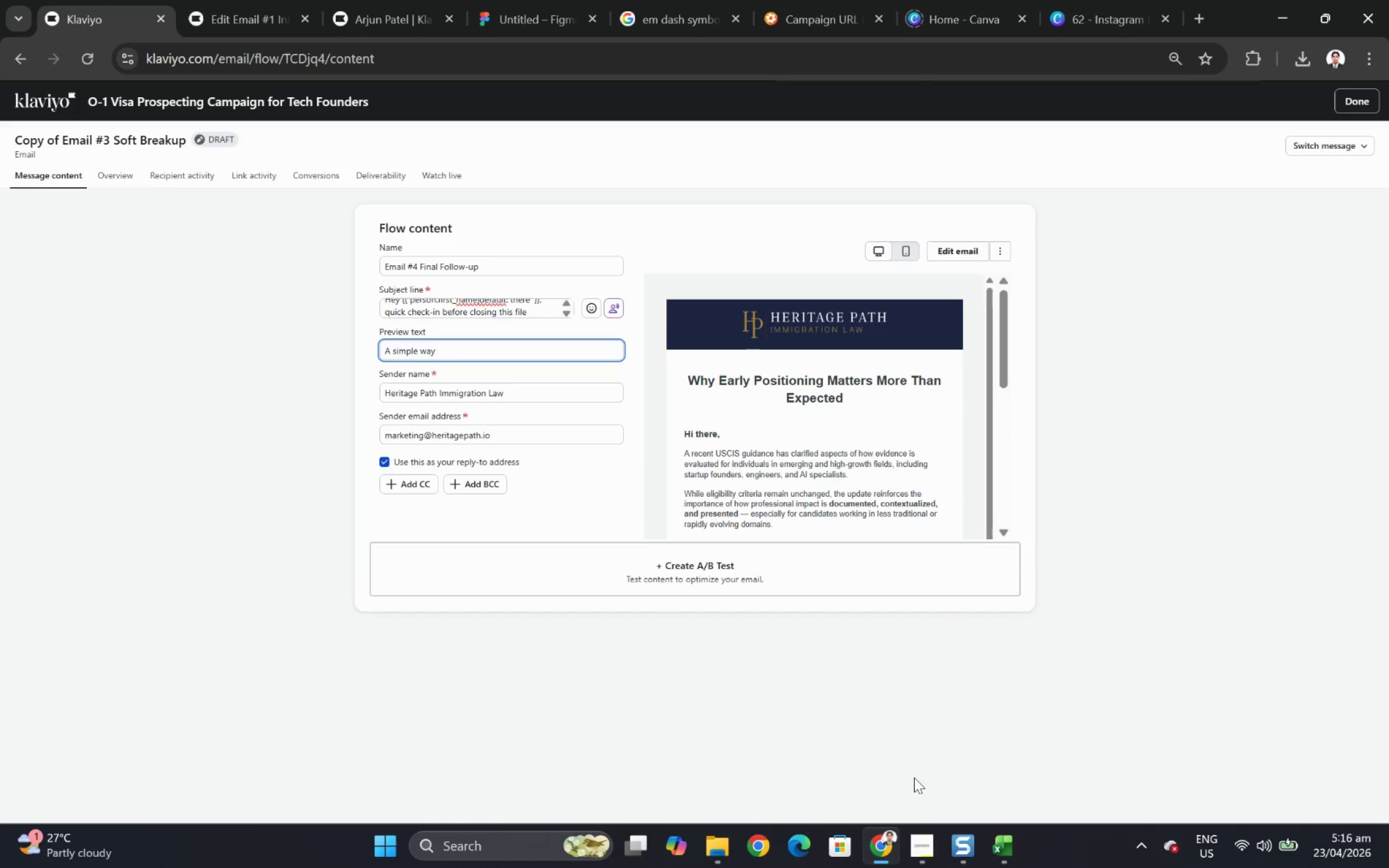 
left_click([929, 835])